 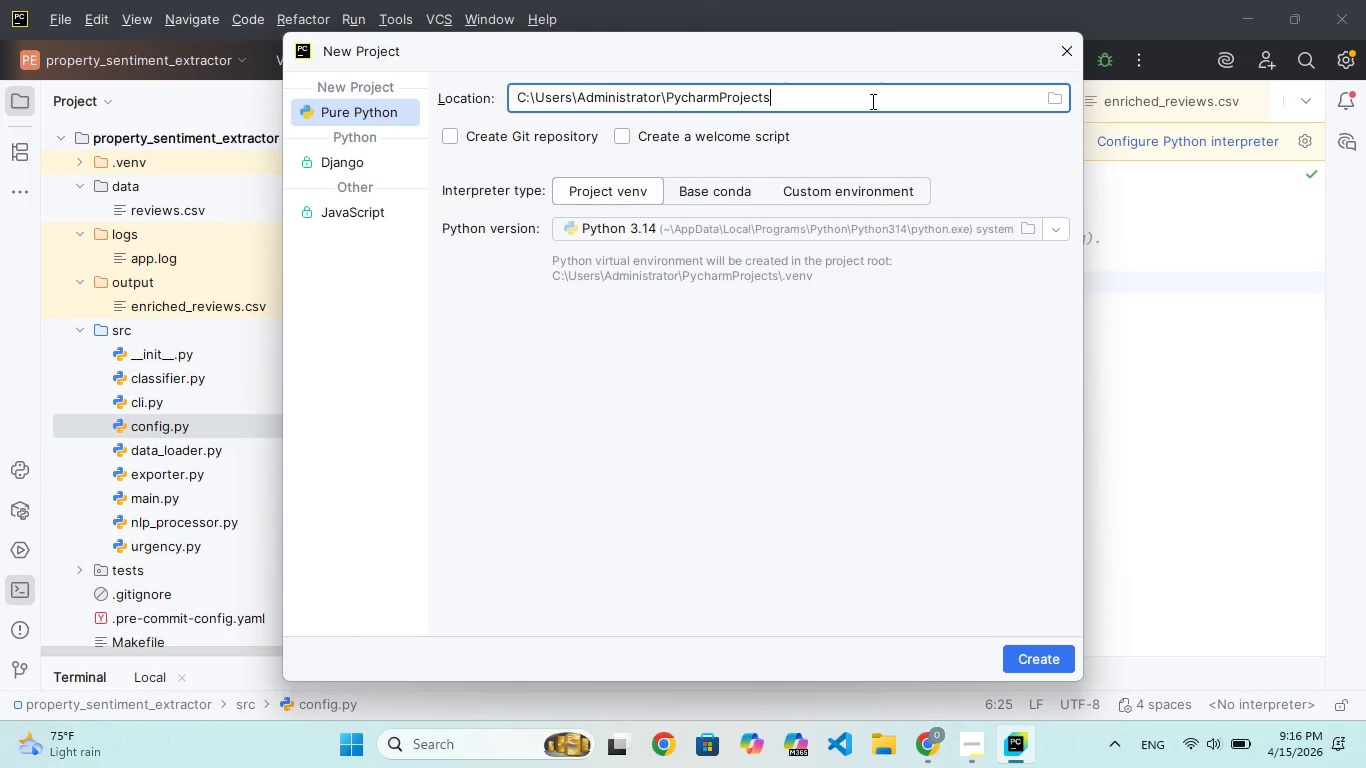 
key(Backspace)
 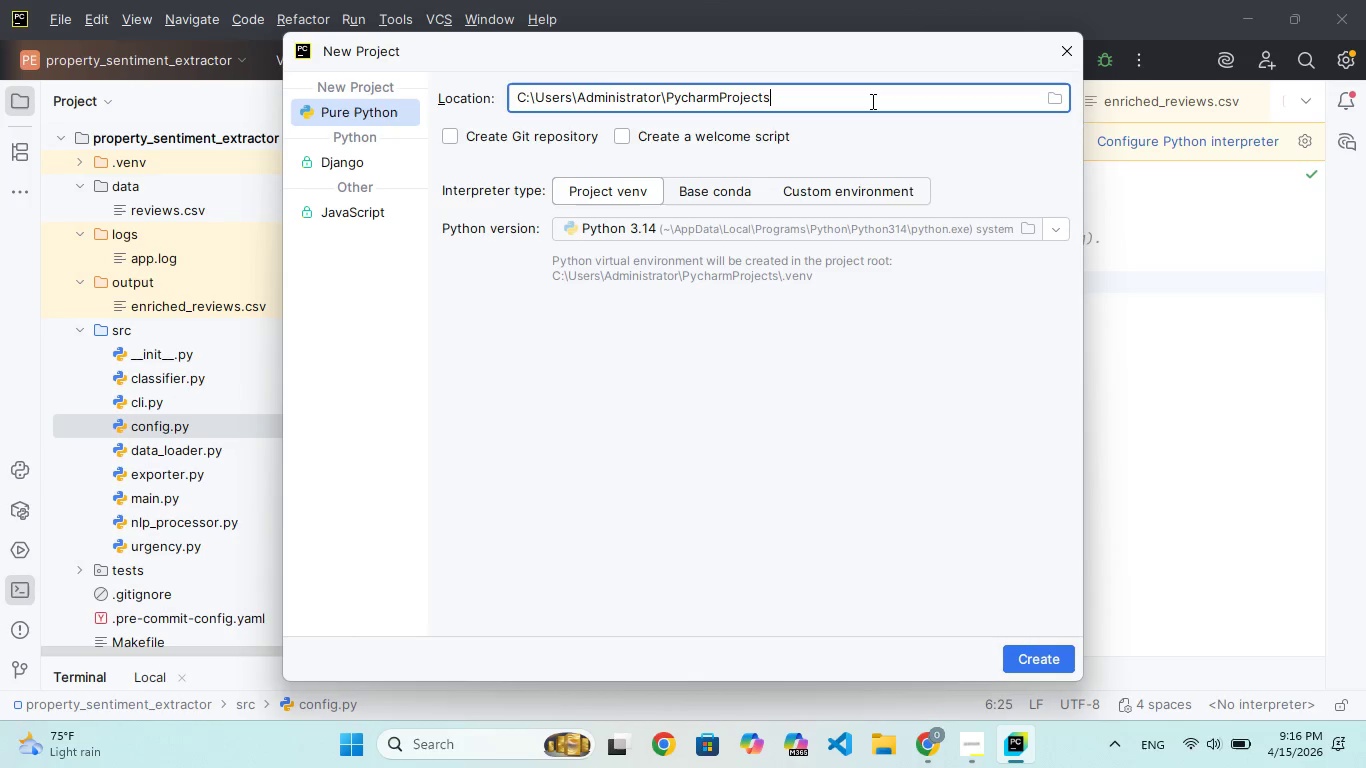 
key(Control+Z)
 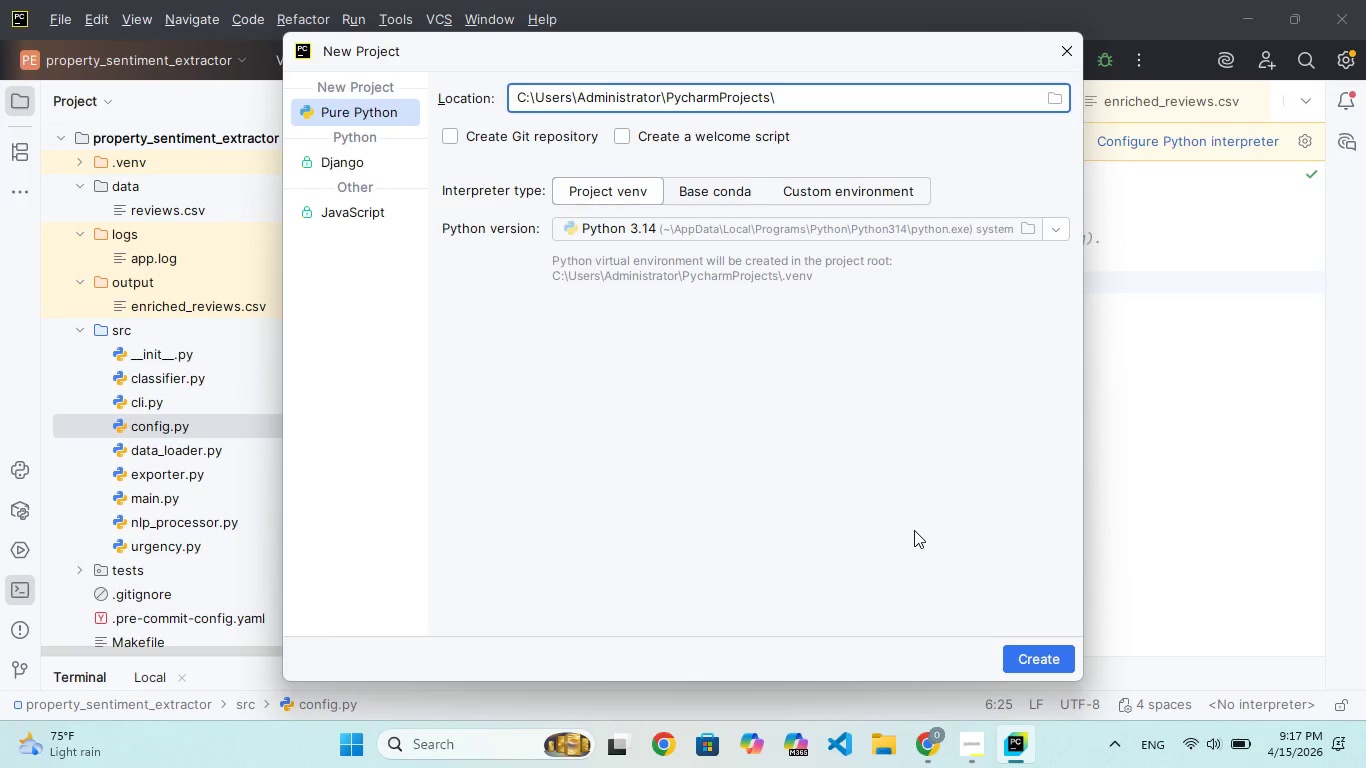 
wait(49.89)
 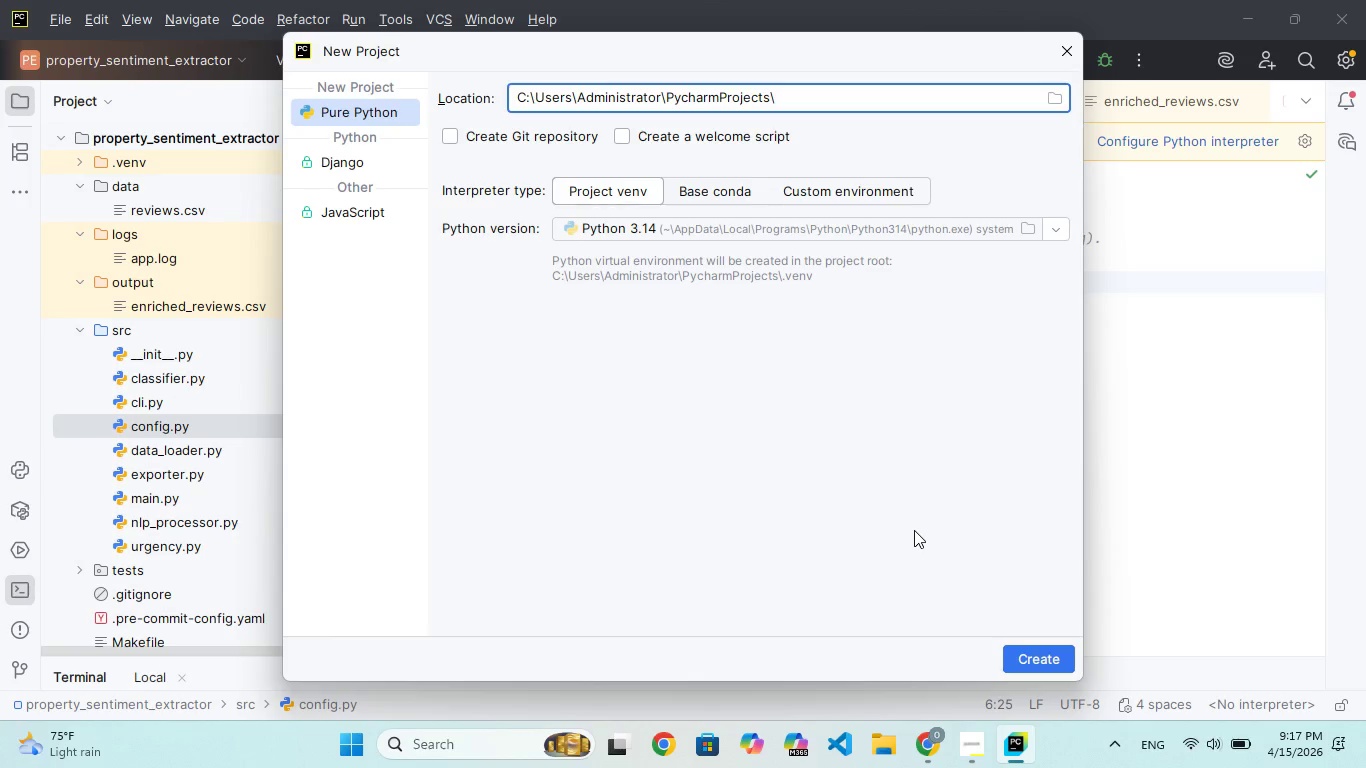 
key(Backspace)
 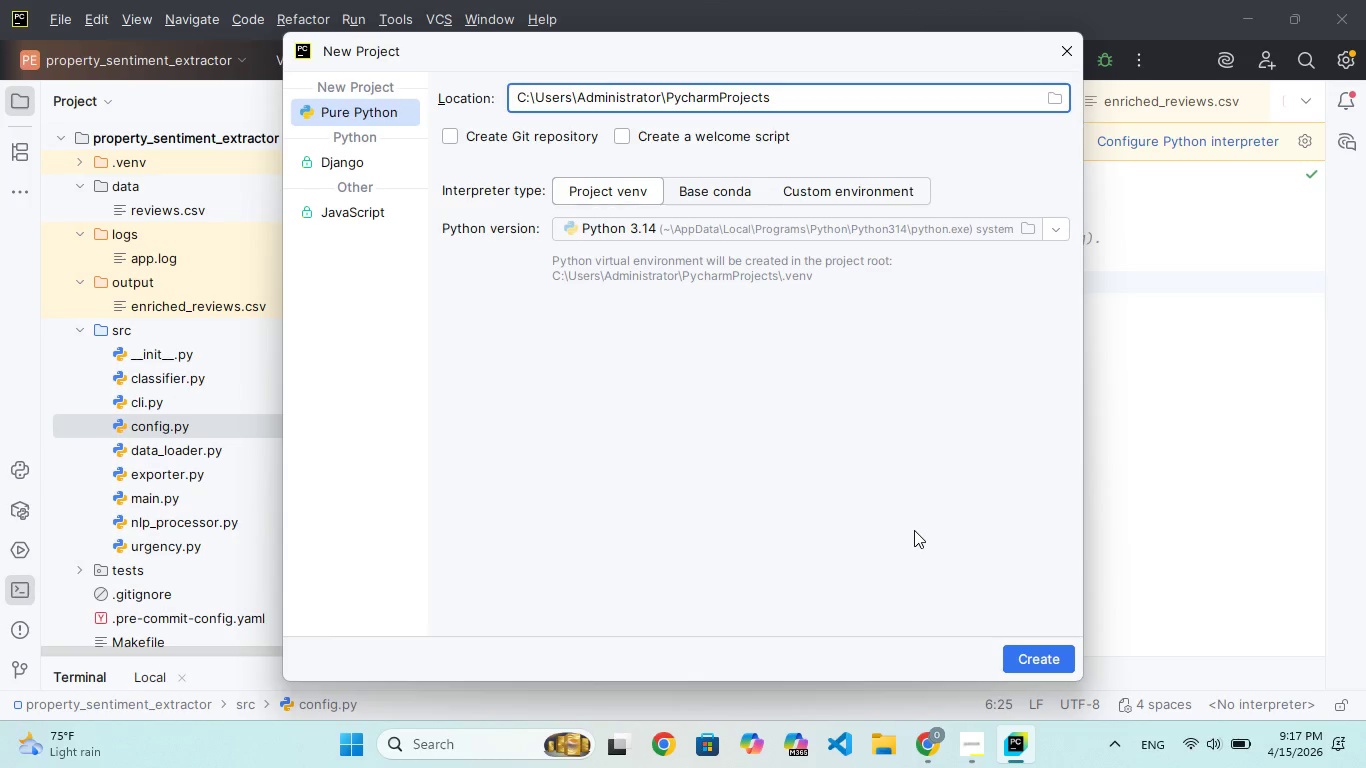 
key(Control+Z)
 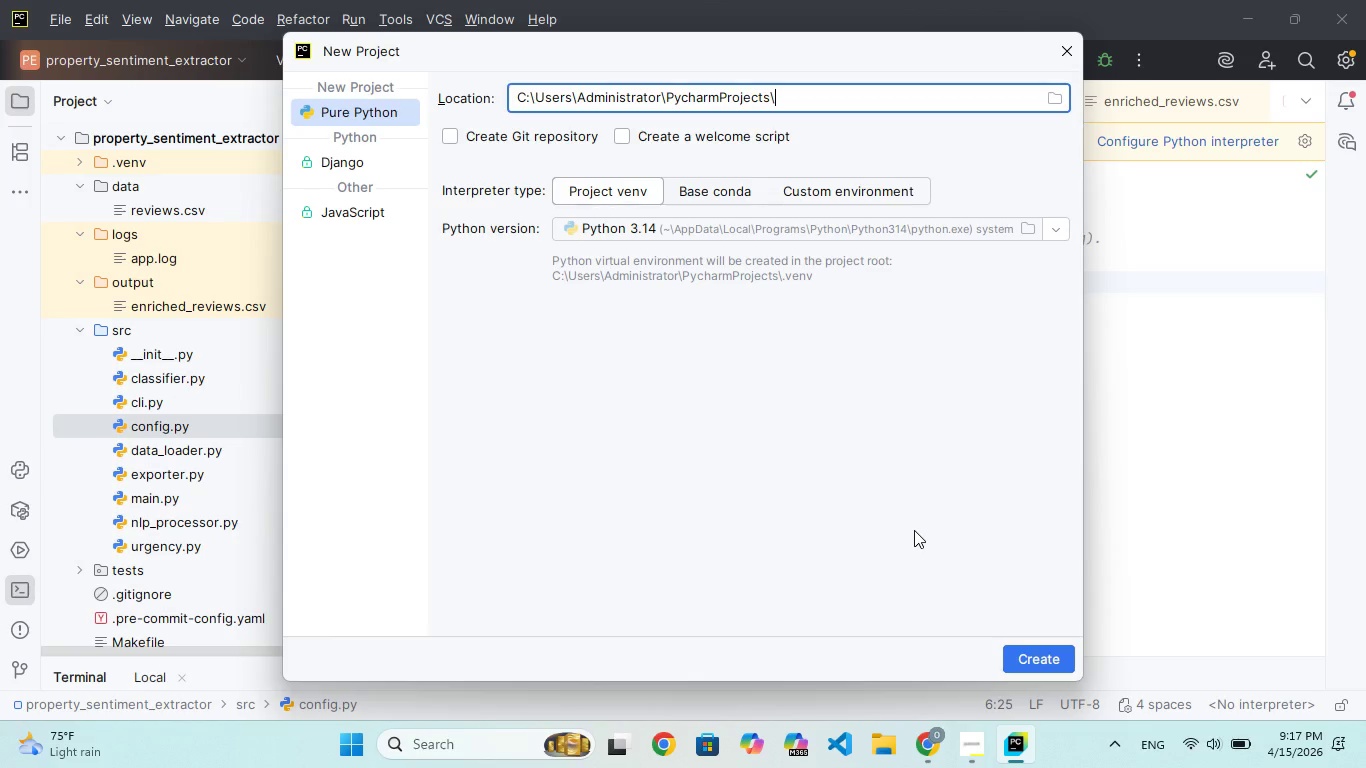 
type(dow)
 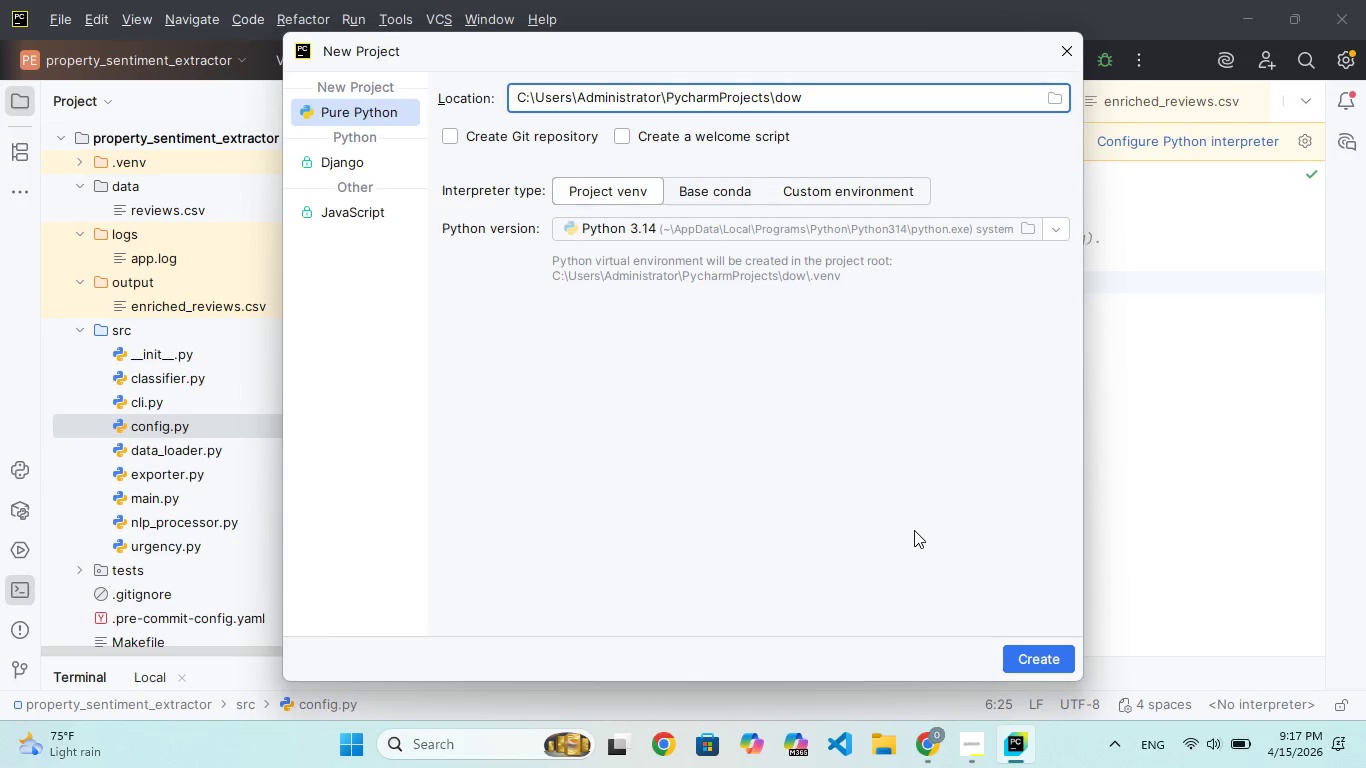 
type(nsiung)
 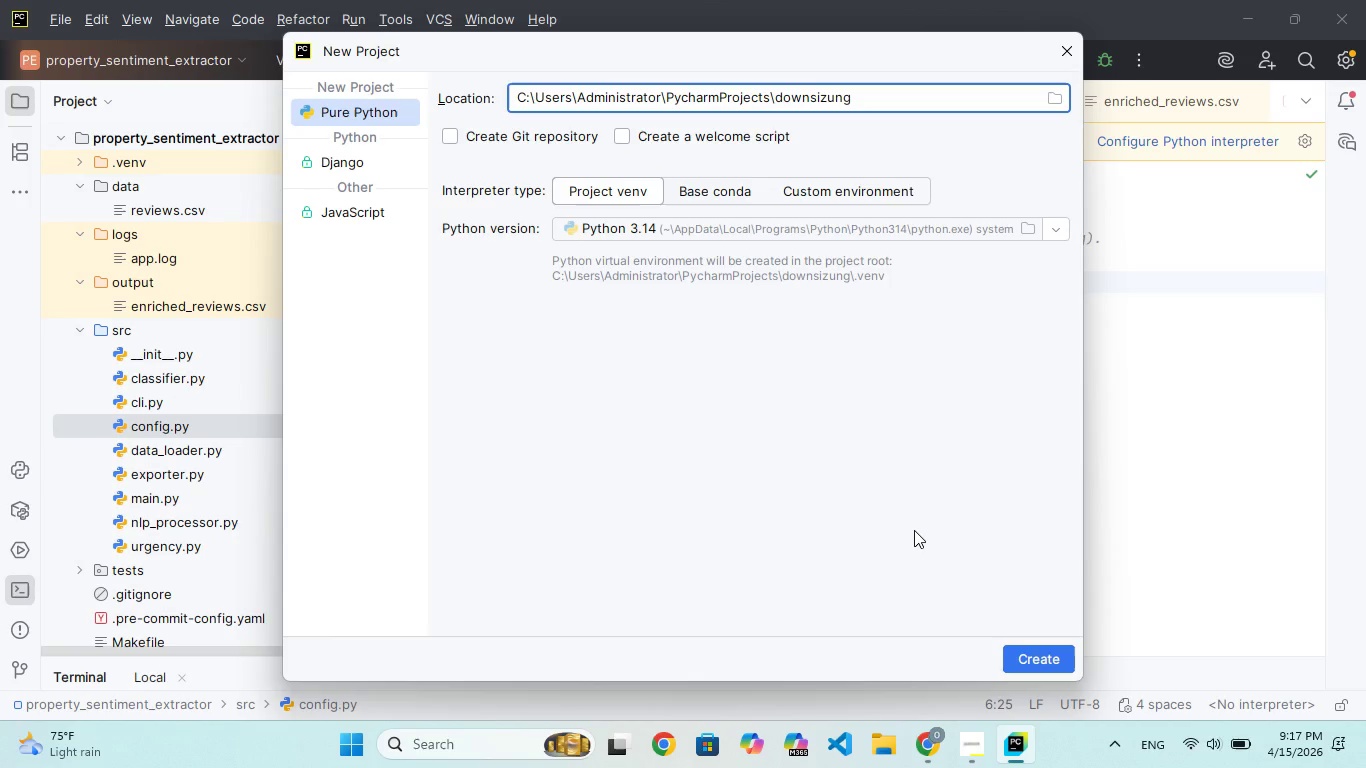 
hold_key(key=Z, duration=0.31)
 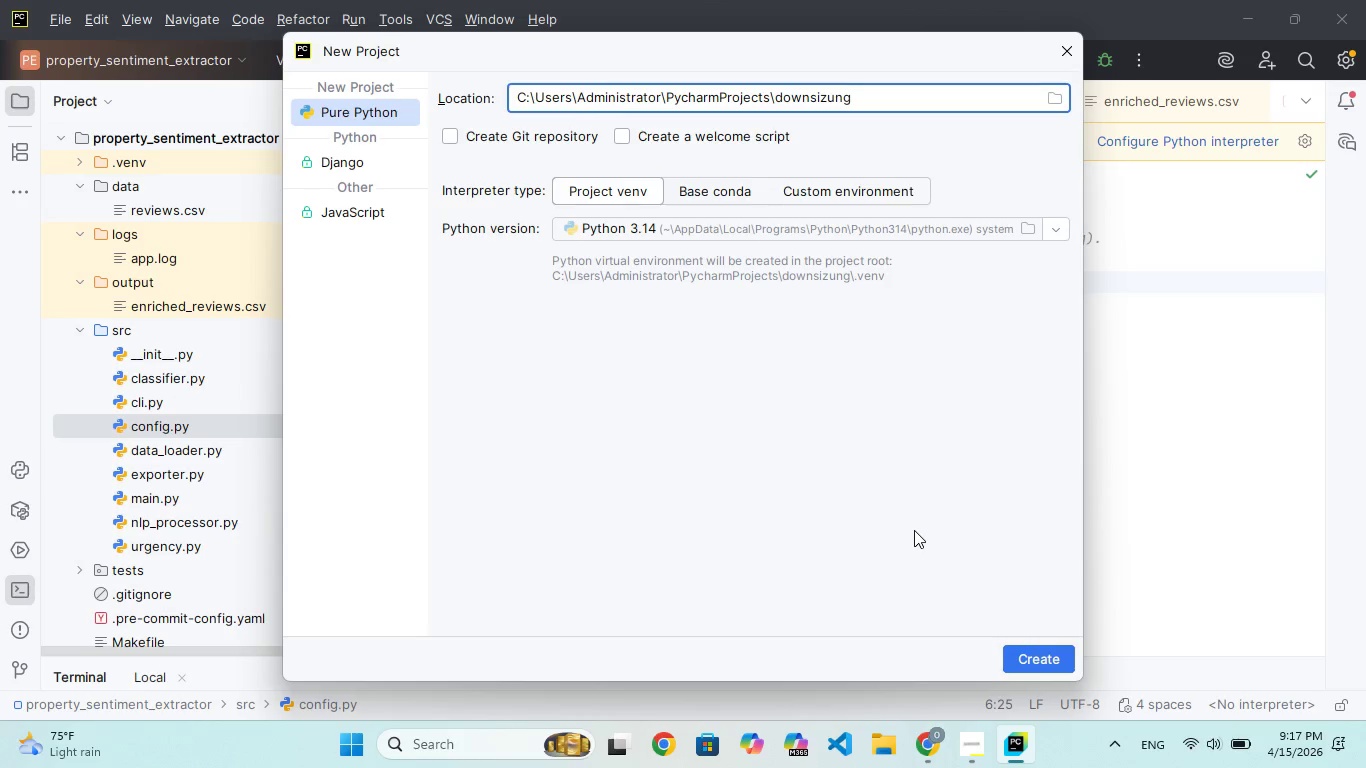 
type(_estimator)
 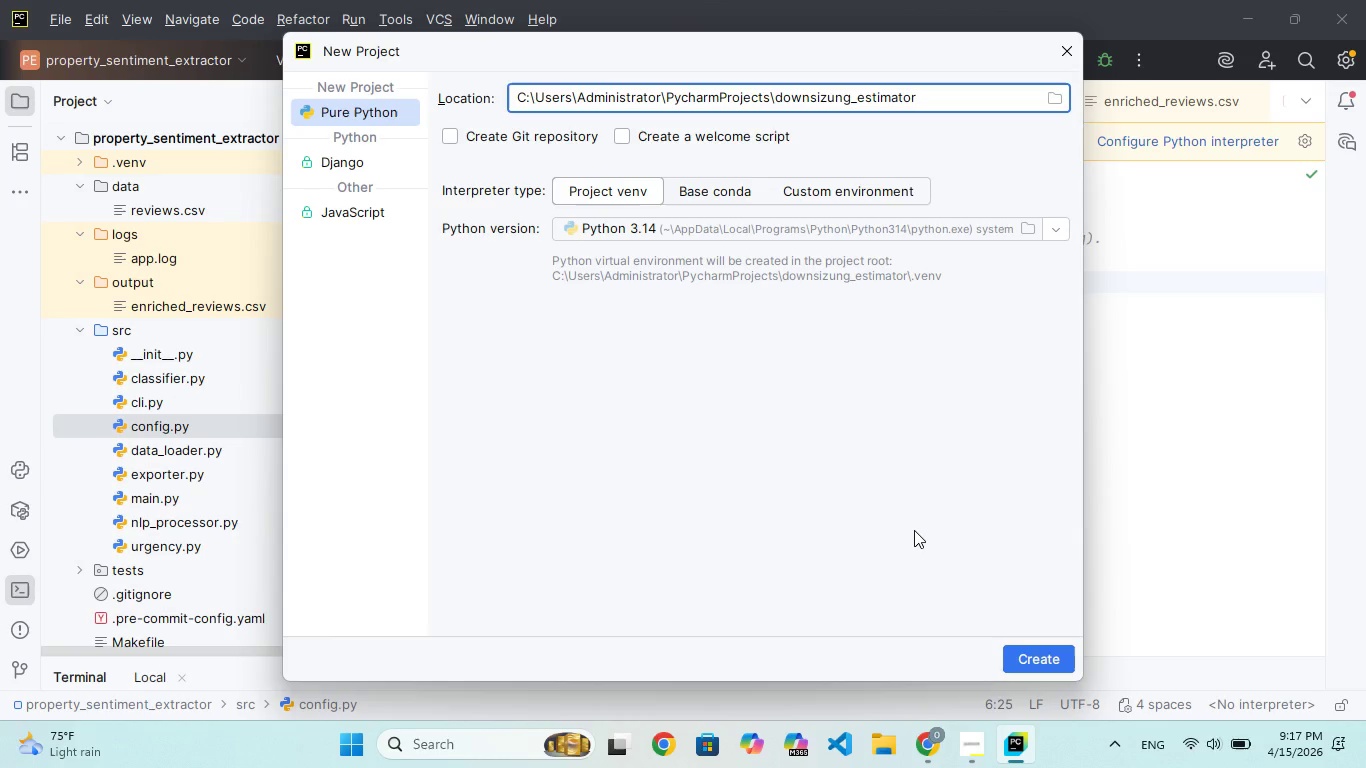 
wait(8.59)
 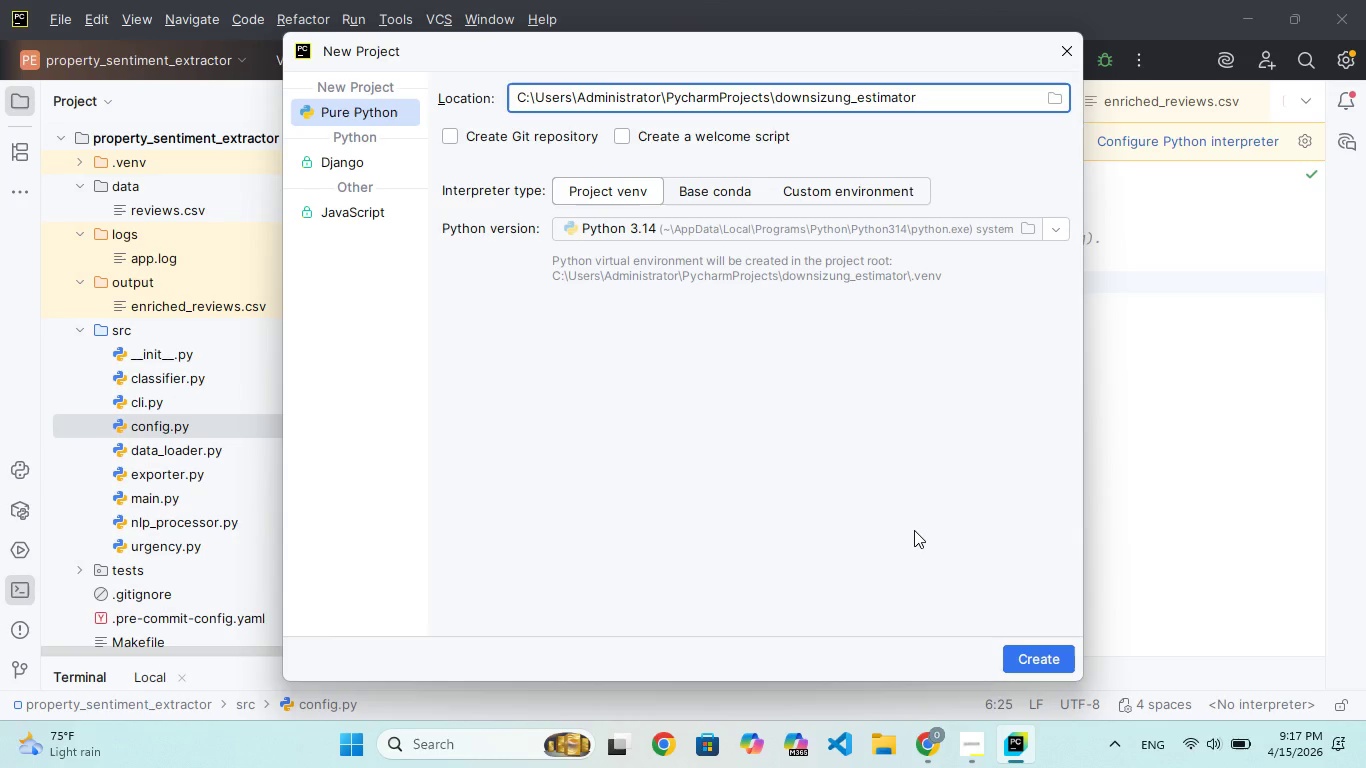 
hold_key(key=ArrowLeft, duration=0.69)
 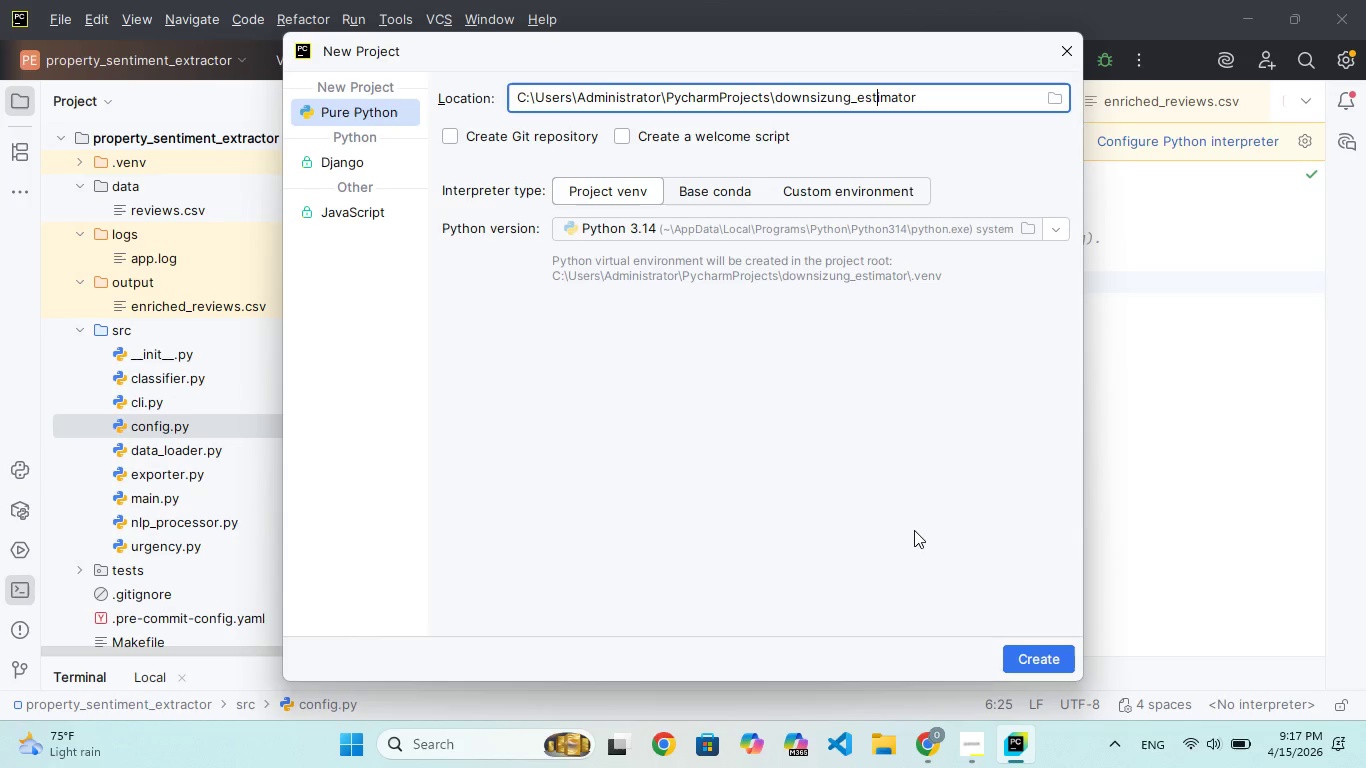 
key(ArrowLeft)
 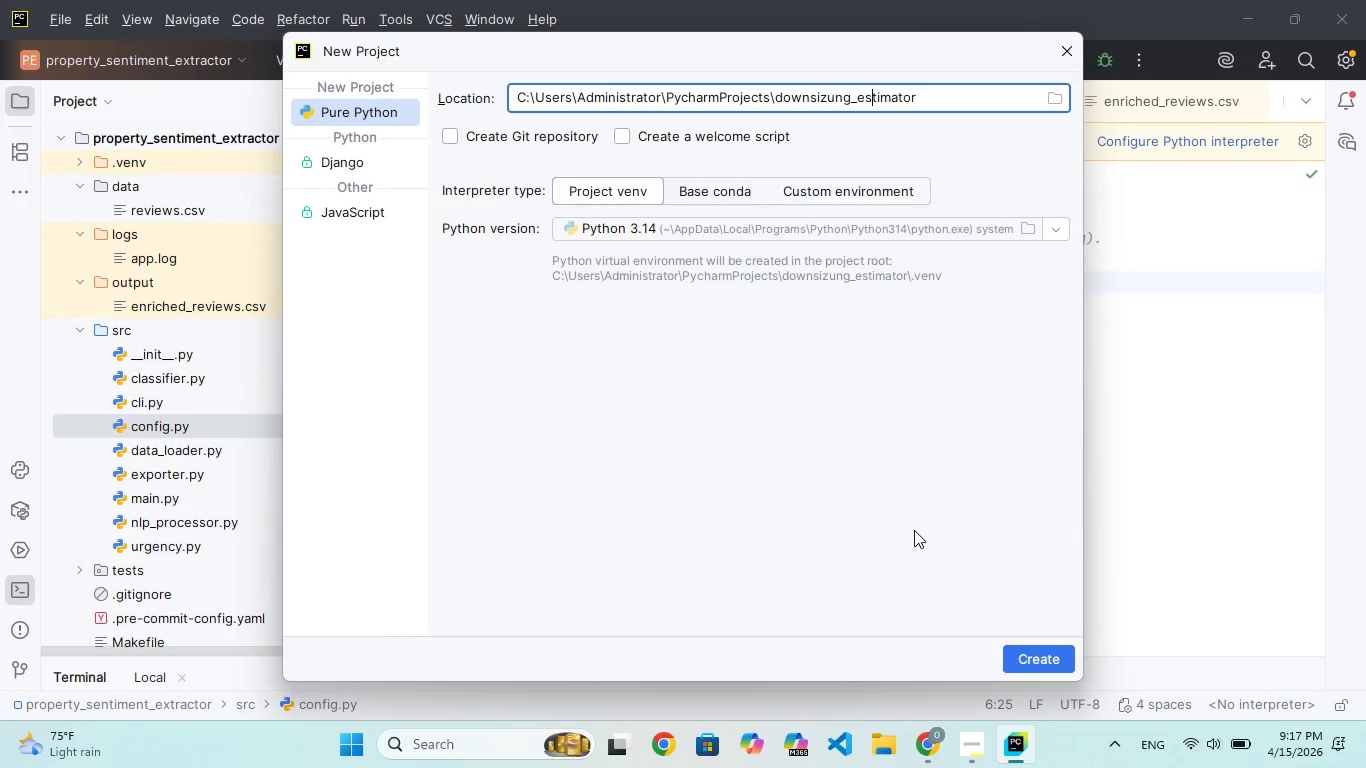 
hold_key(key=ArrowLeft, duration=0.64)
 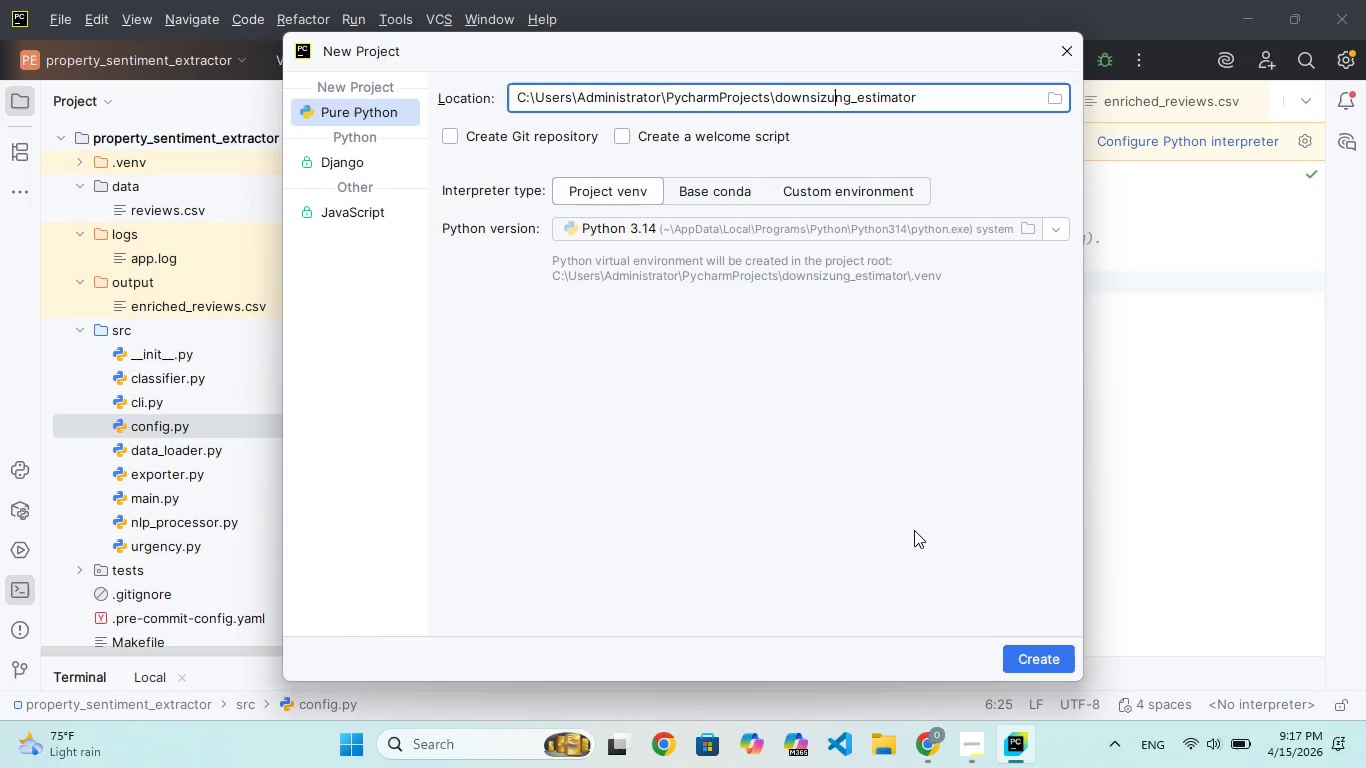 
key(ArrowLeft)
 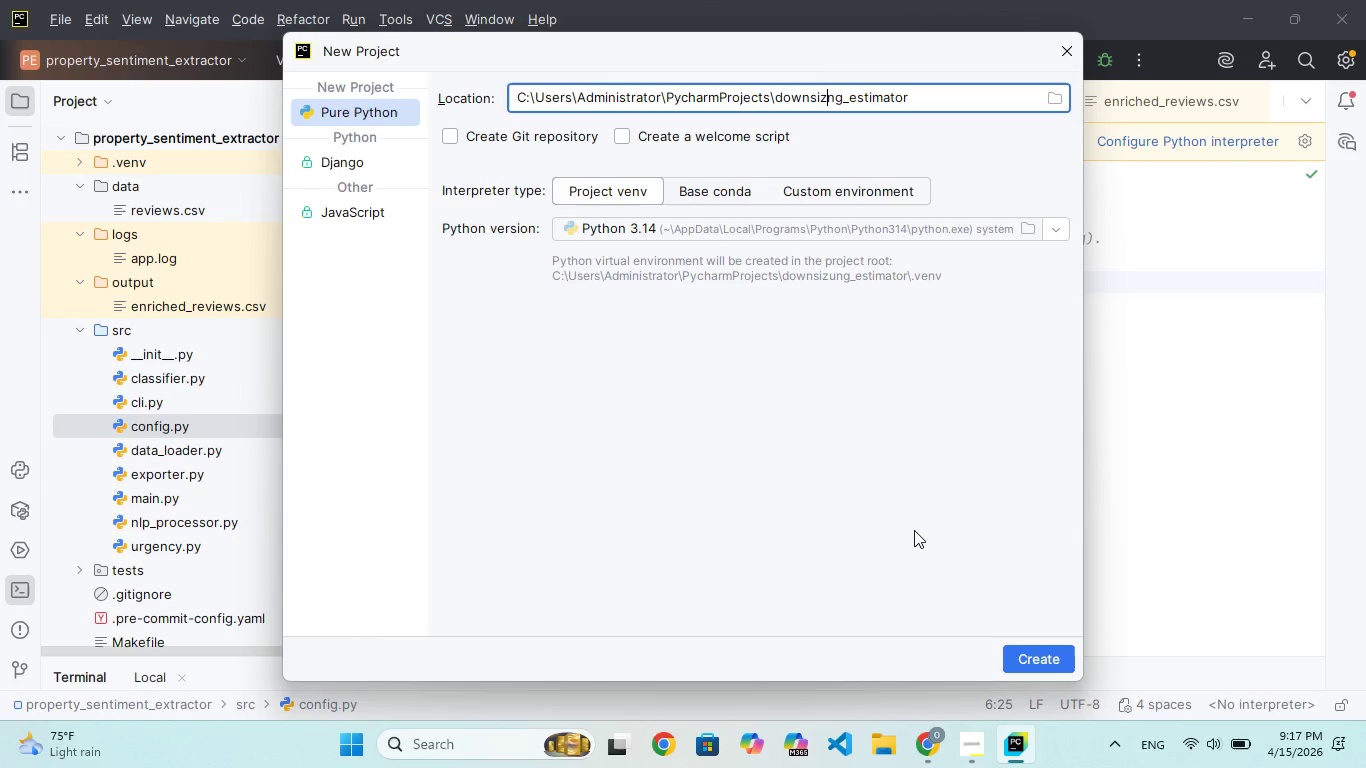 
key(Backspace)
 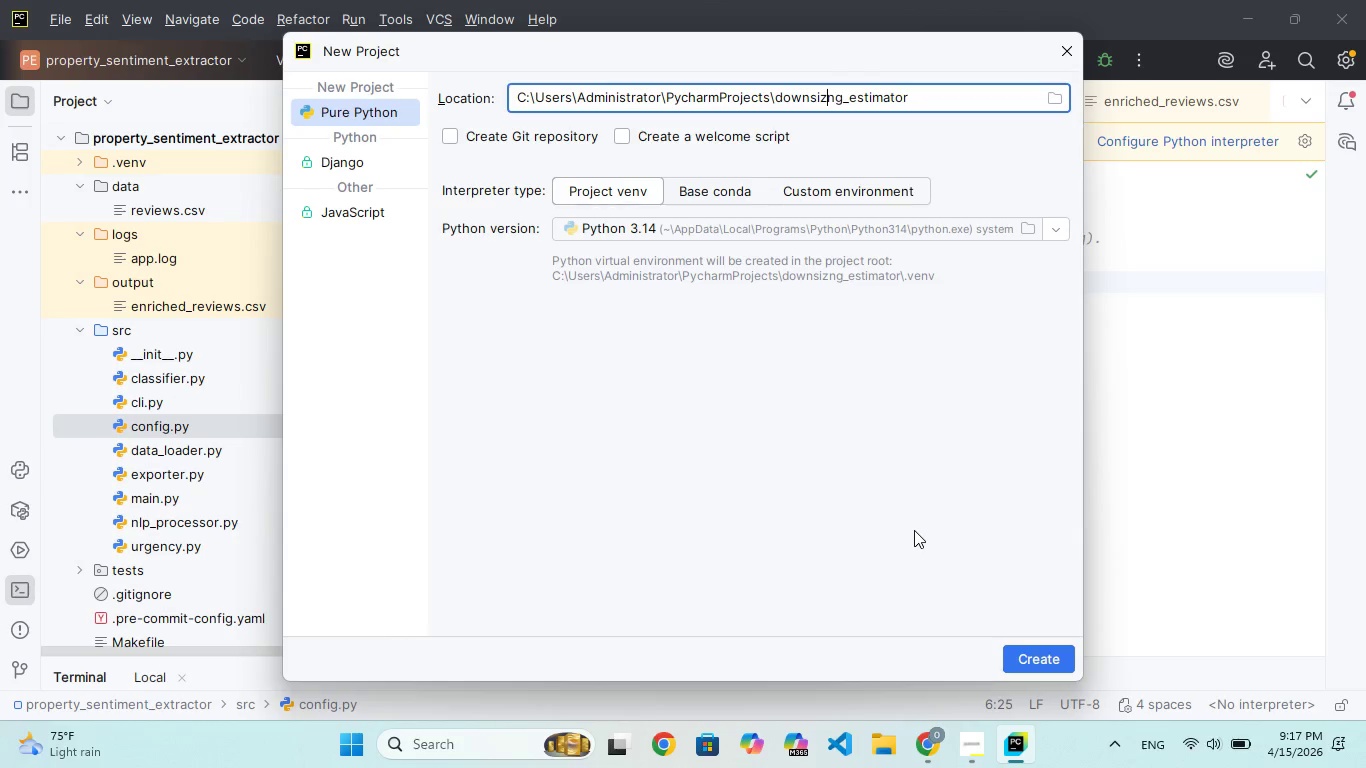 
key(I)
 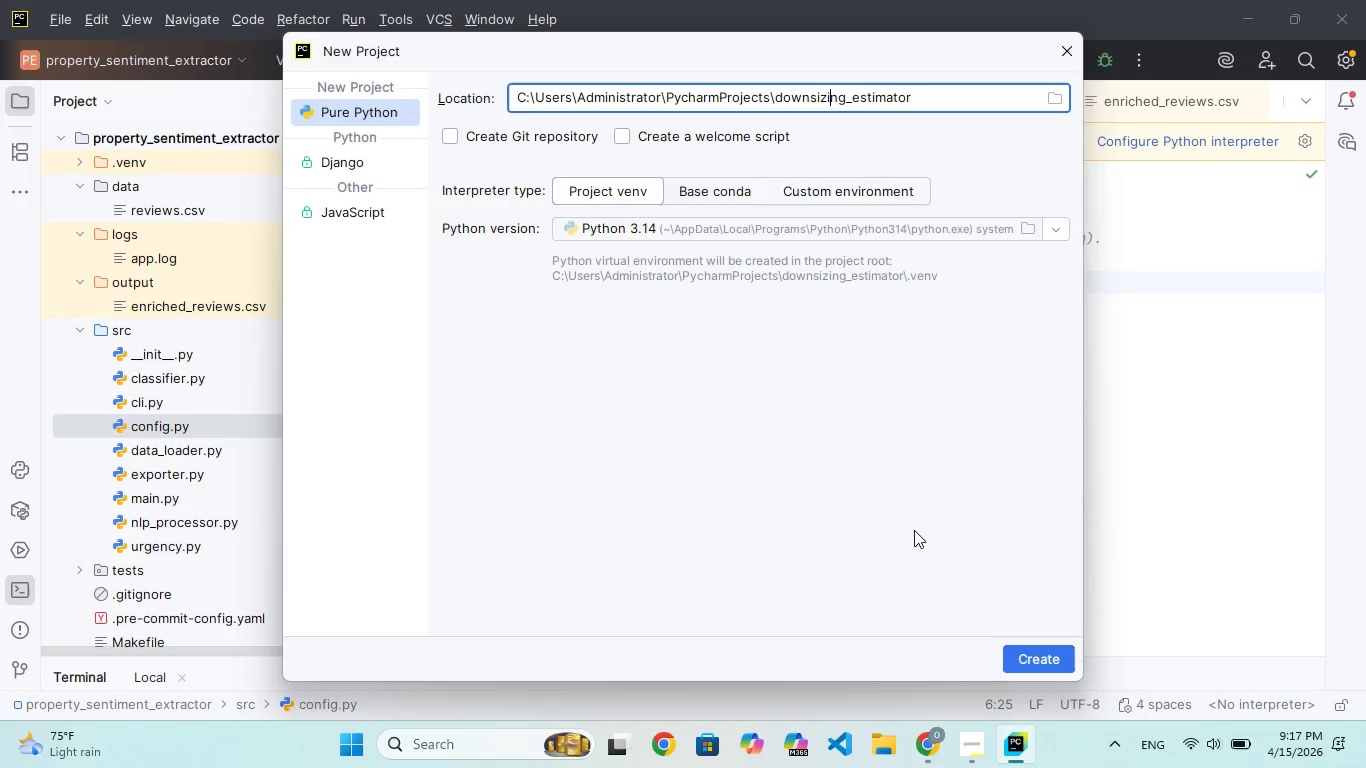 
key(Enter)
 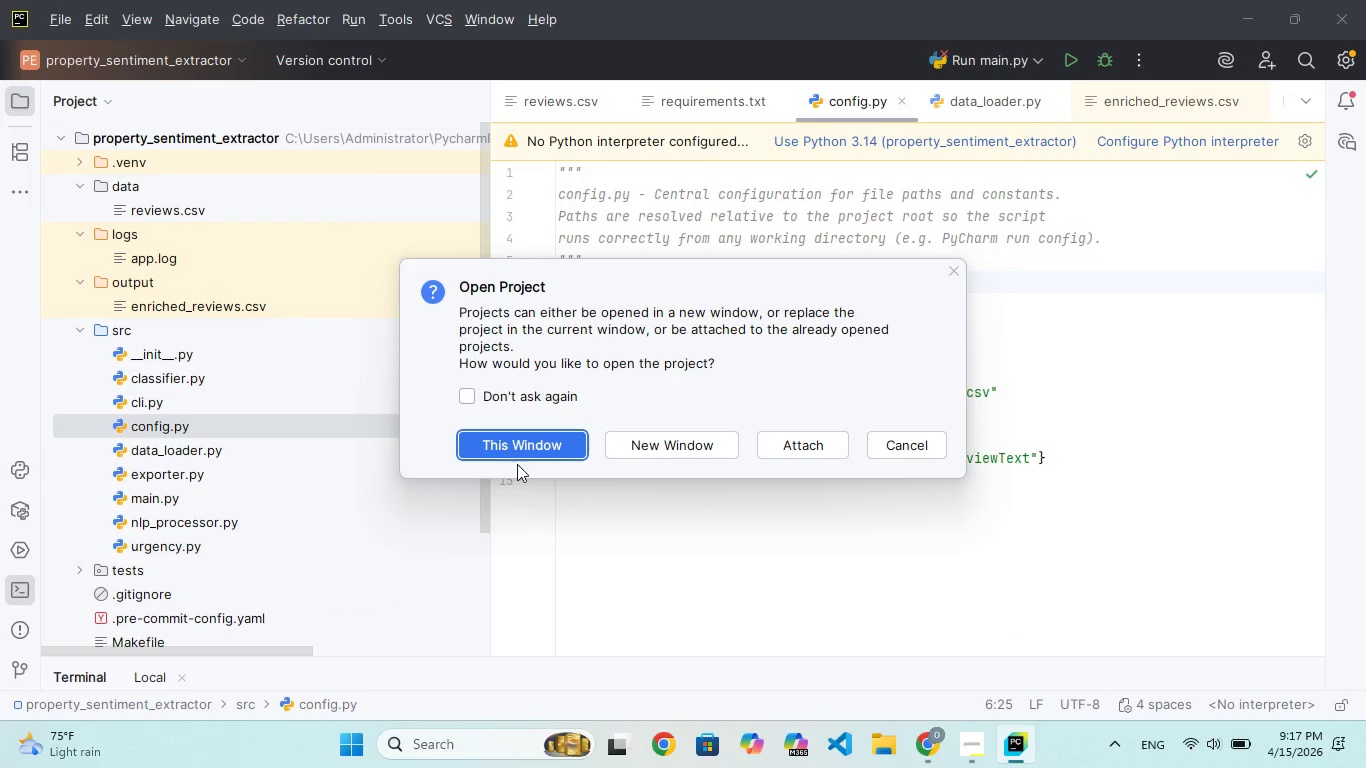 
left_click([519, 450])
 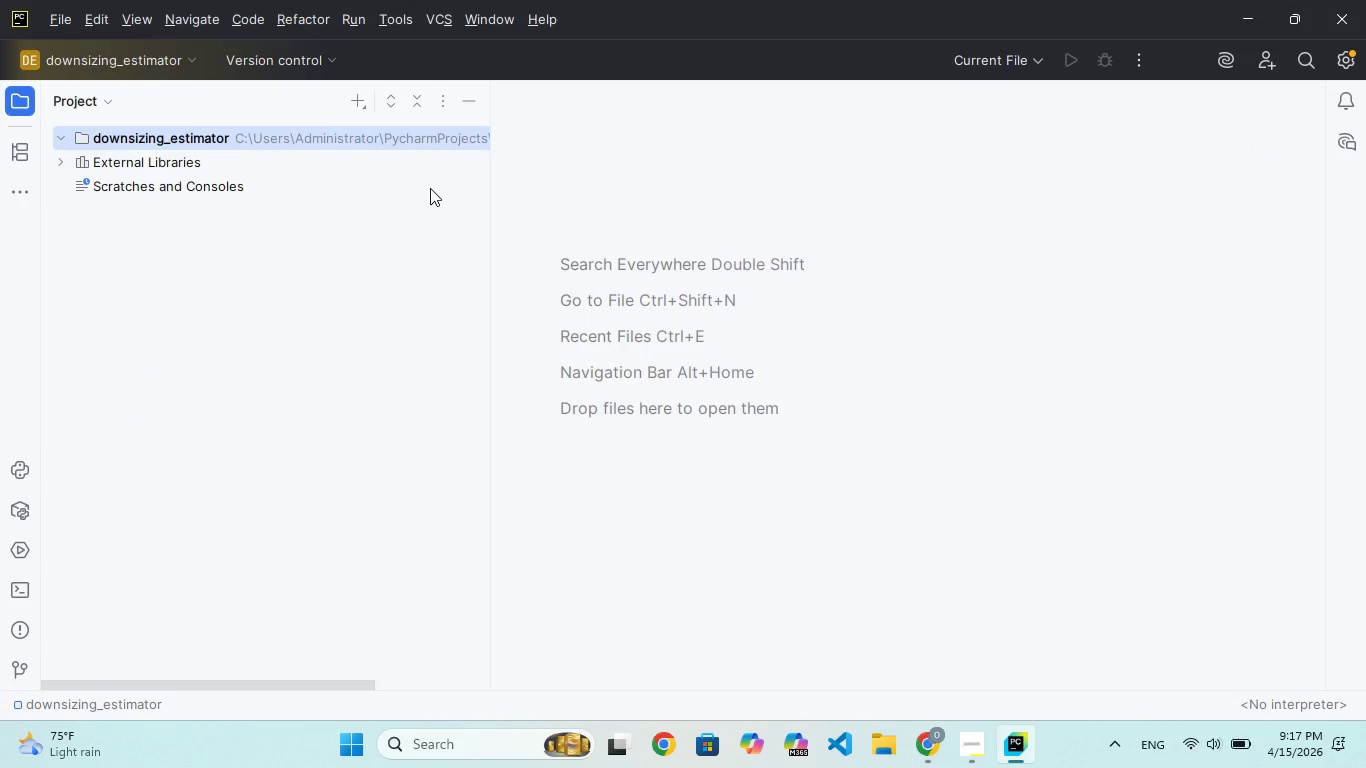 
left_click([354, 103])
 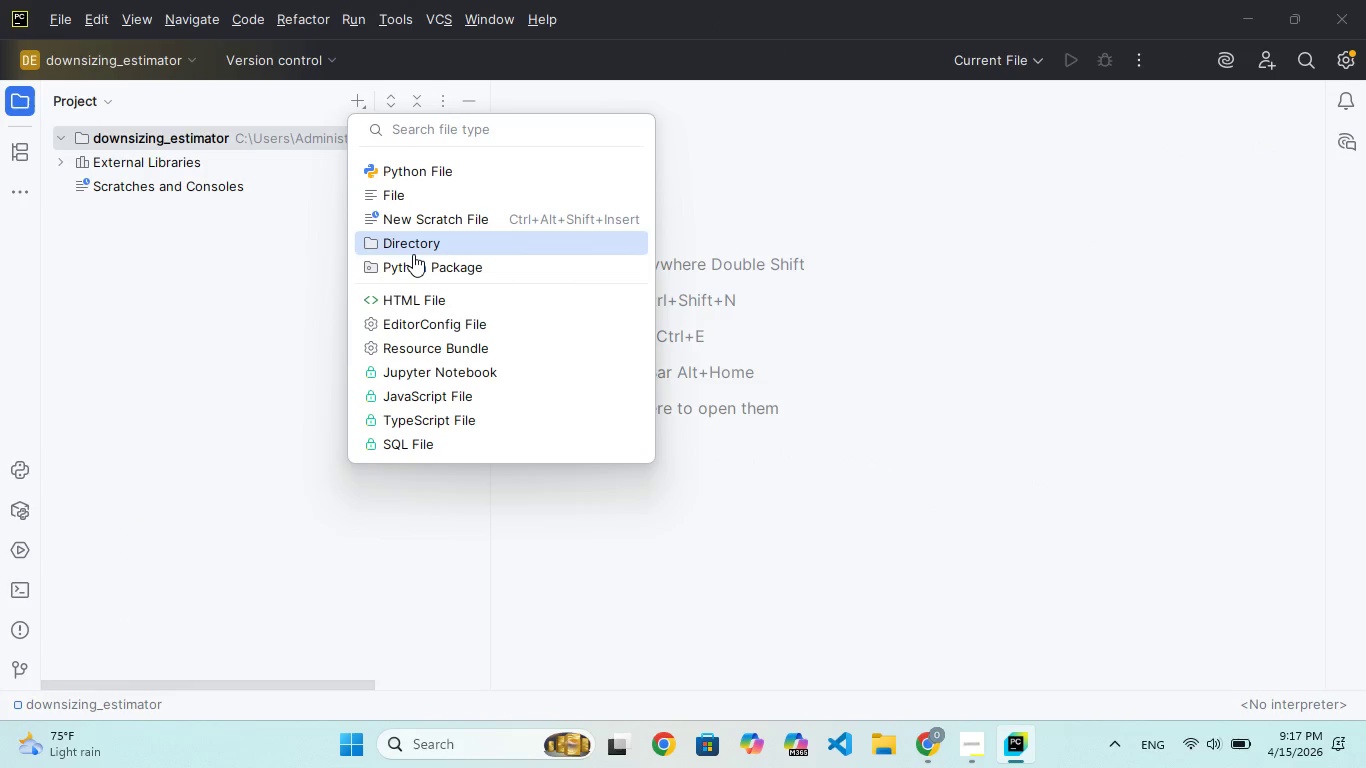 
left_click([413, 248])
 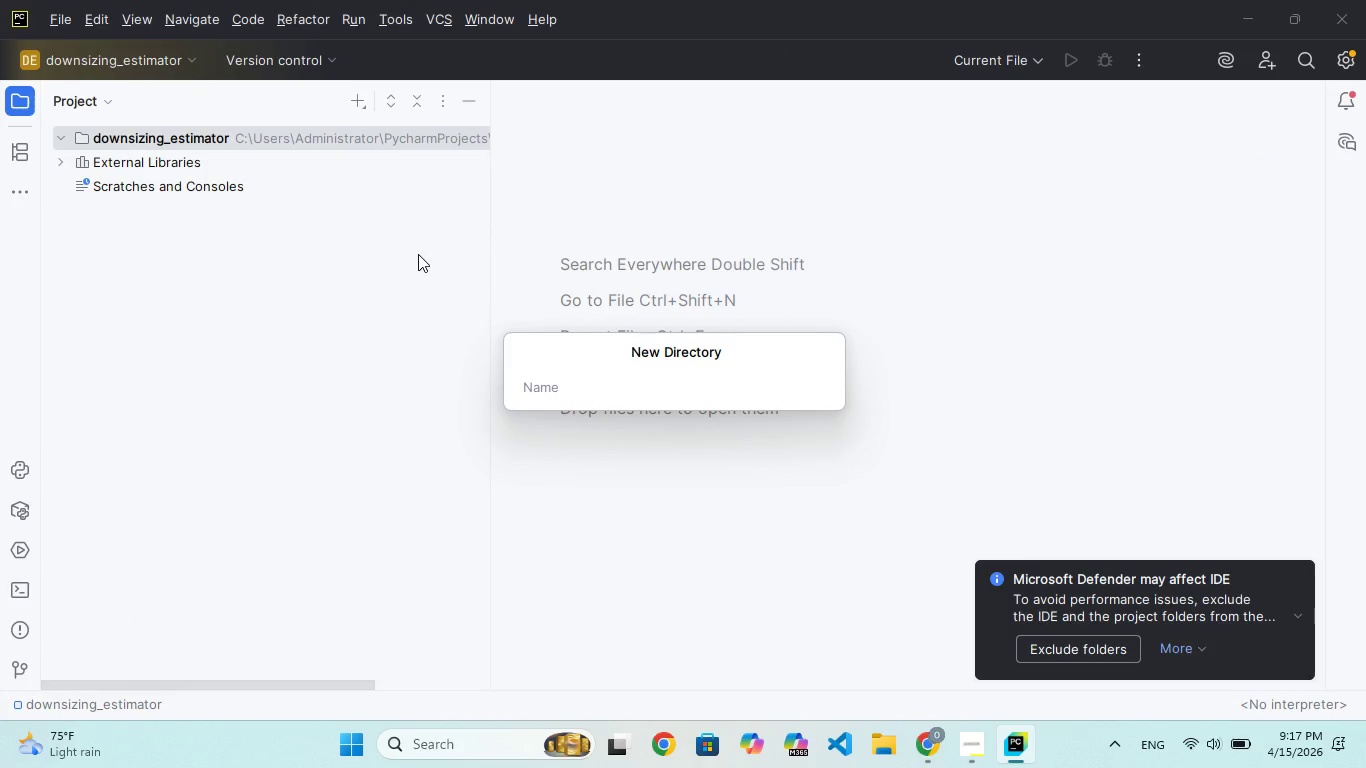 
type(app)
 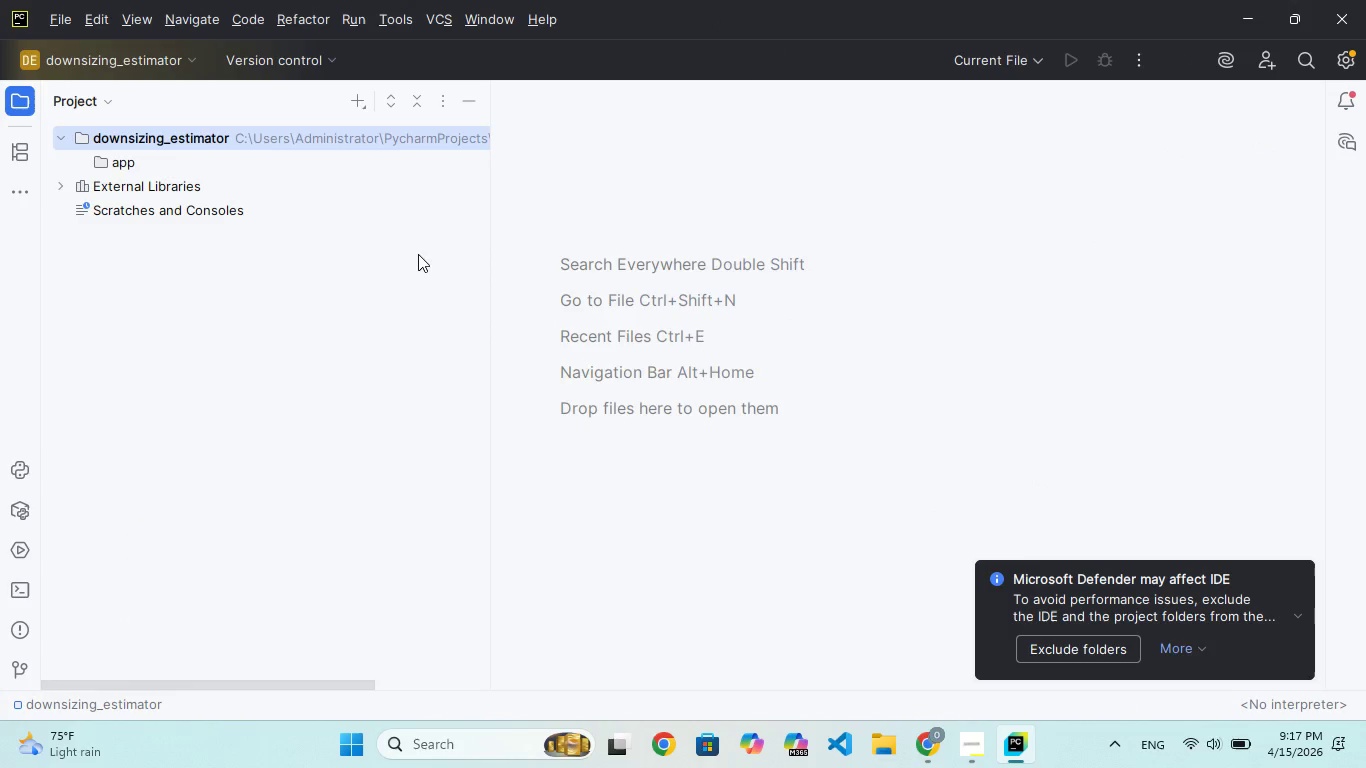 
key(Enter)
 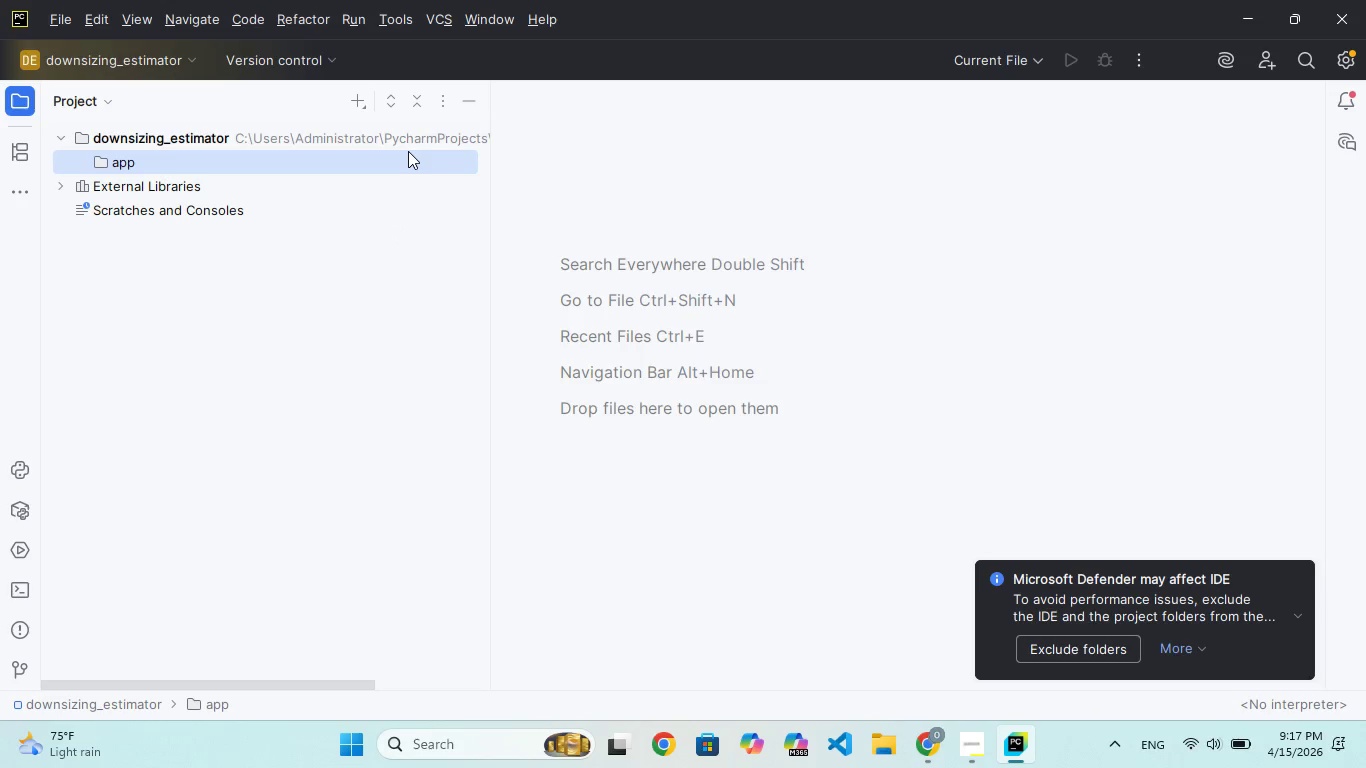 
mouse_move([356, 125])
 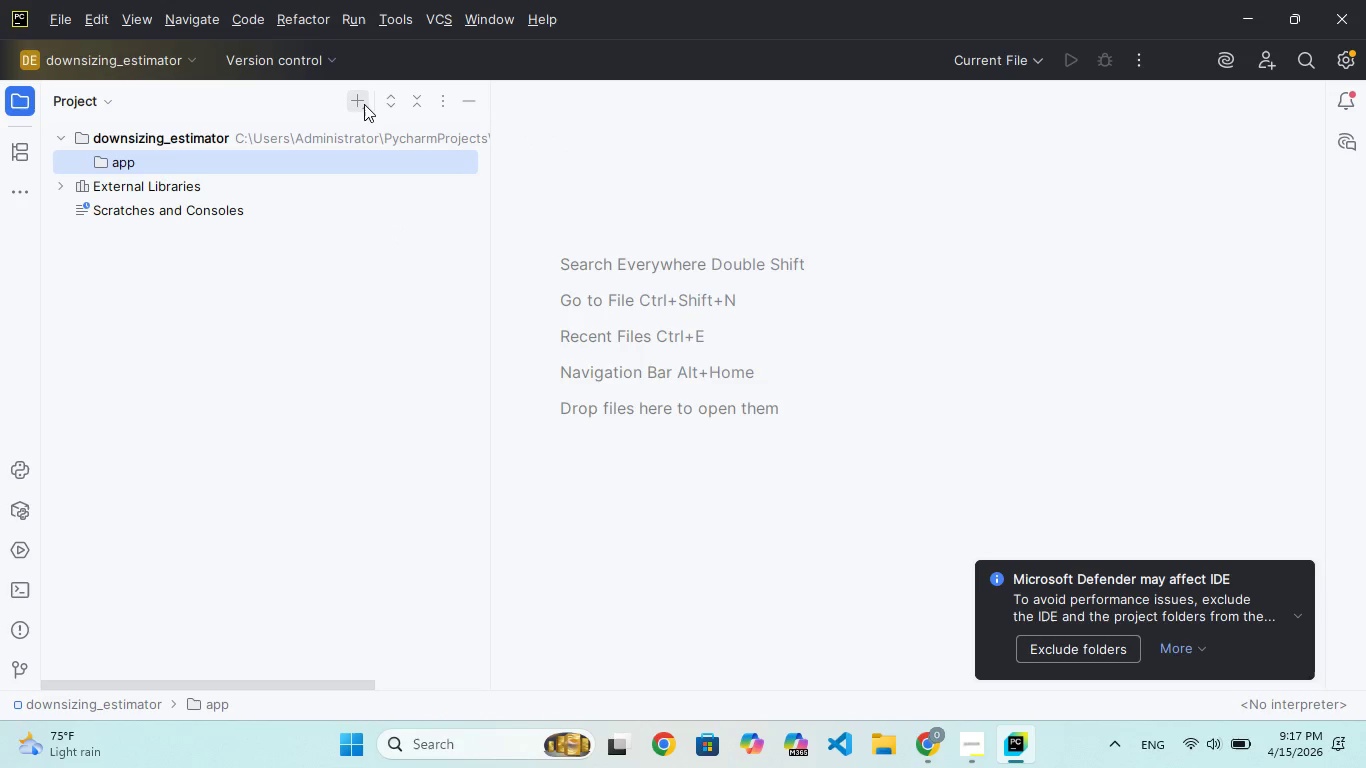 
left_click([361, 103])
 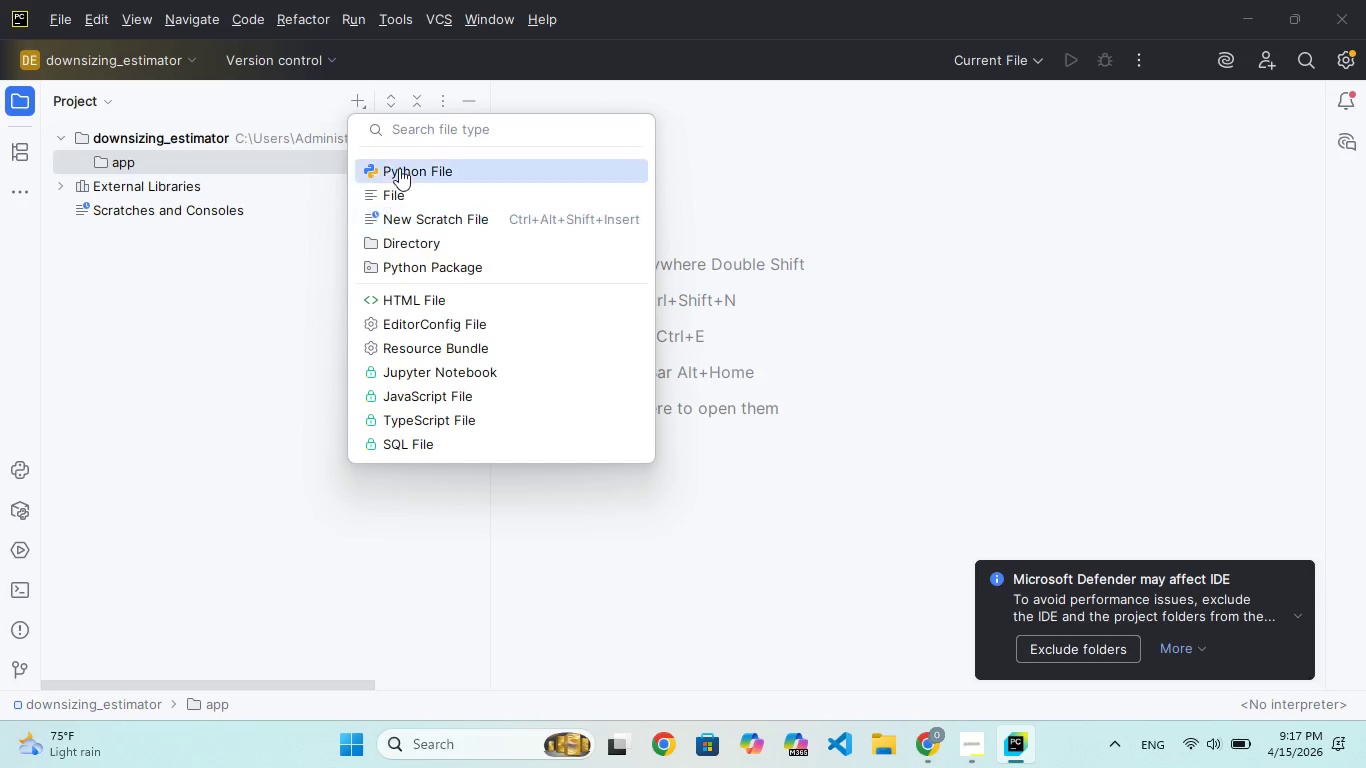 
left_click([399, 168])
 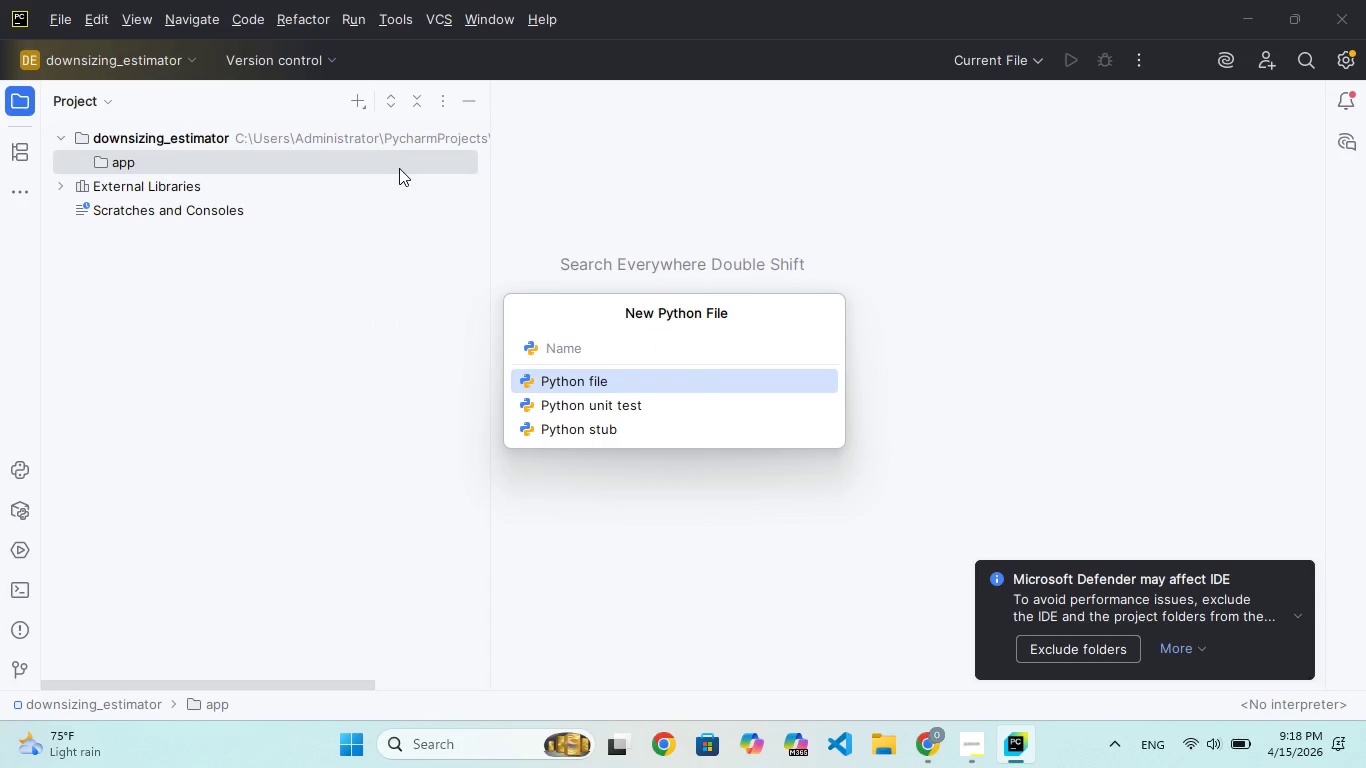 
type(main.py)
 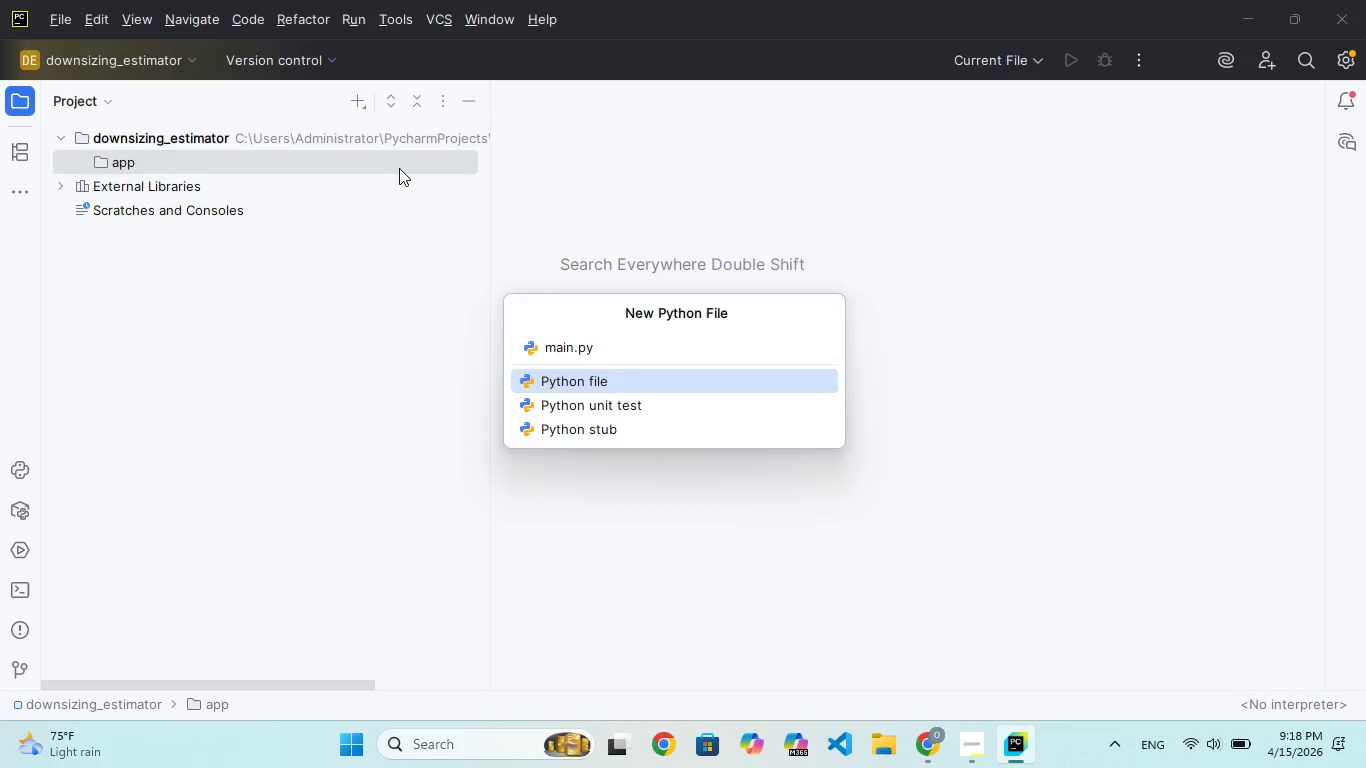 
key(Enter)
 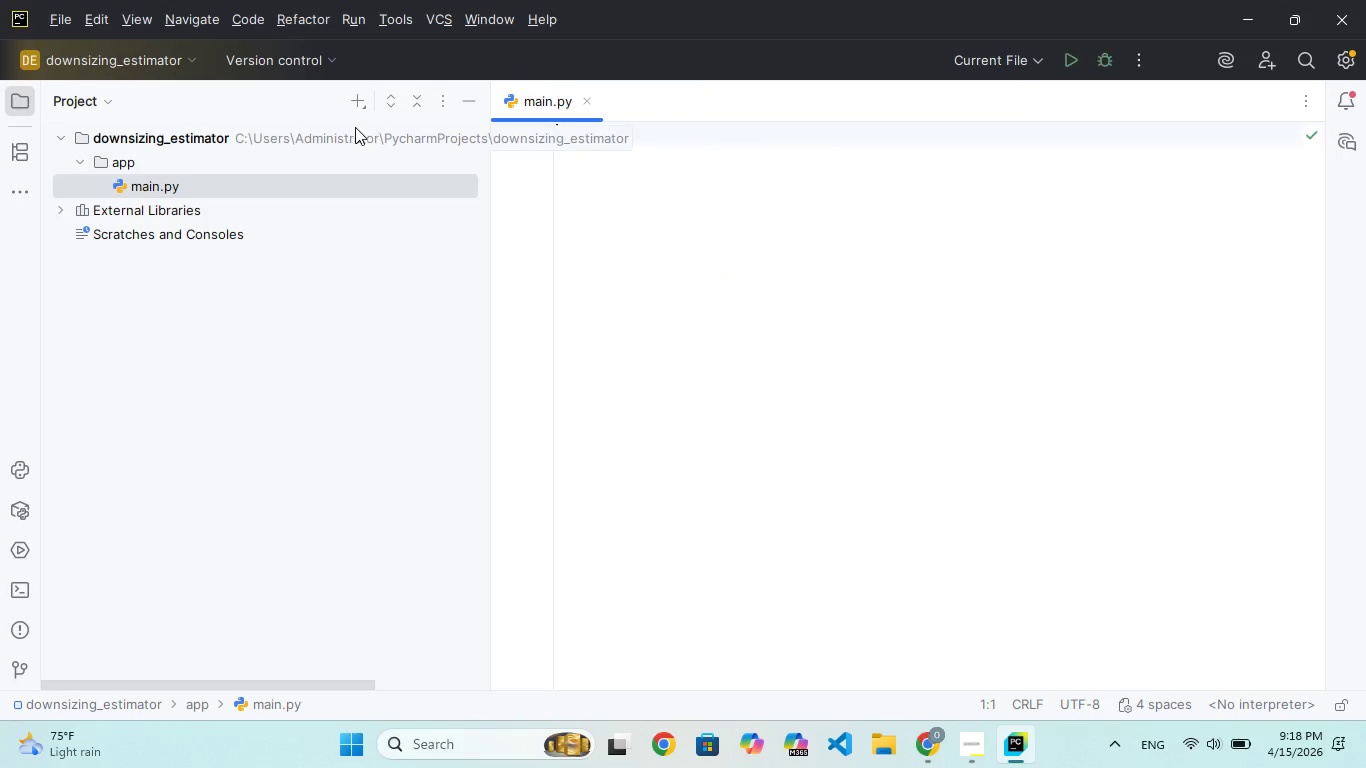 
left_click([353, 112])
 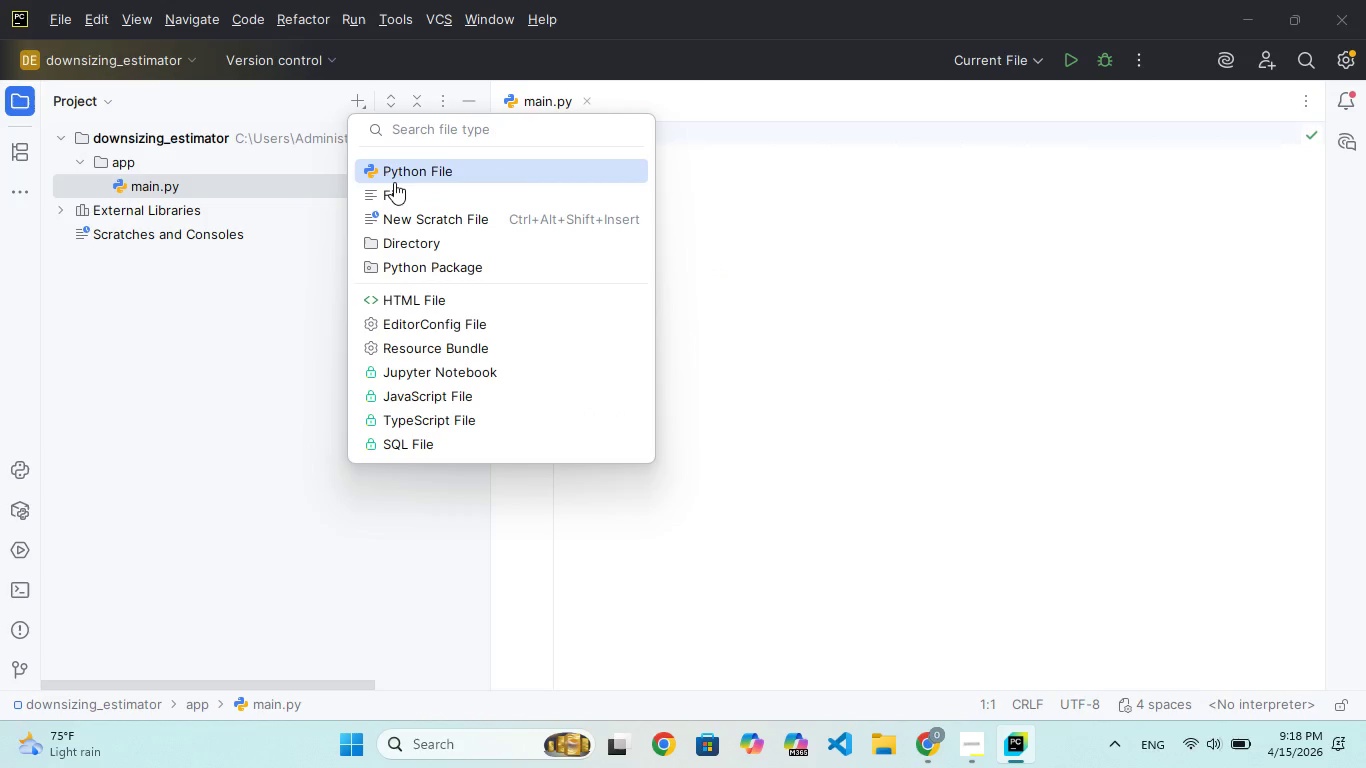 
left_click([394, 182])
 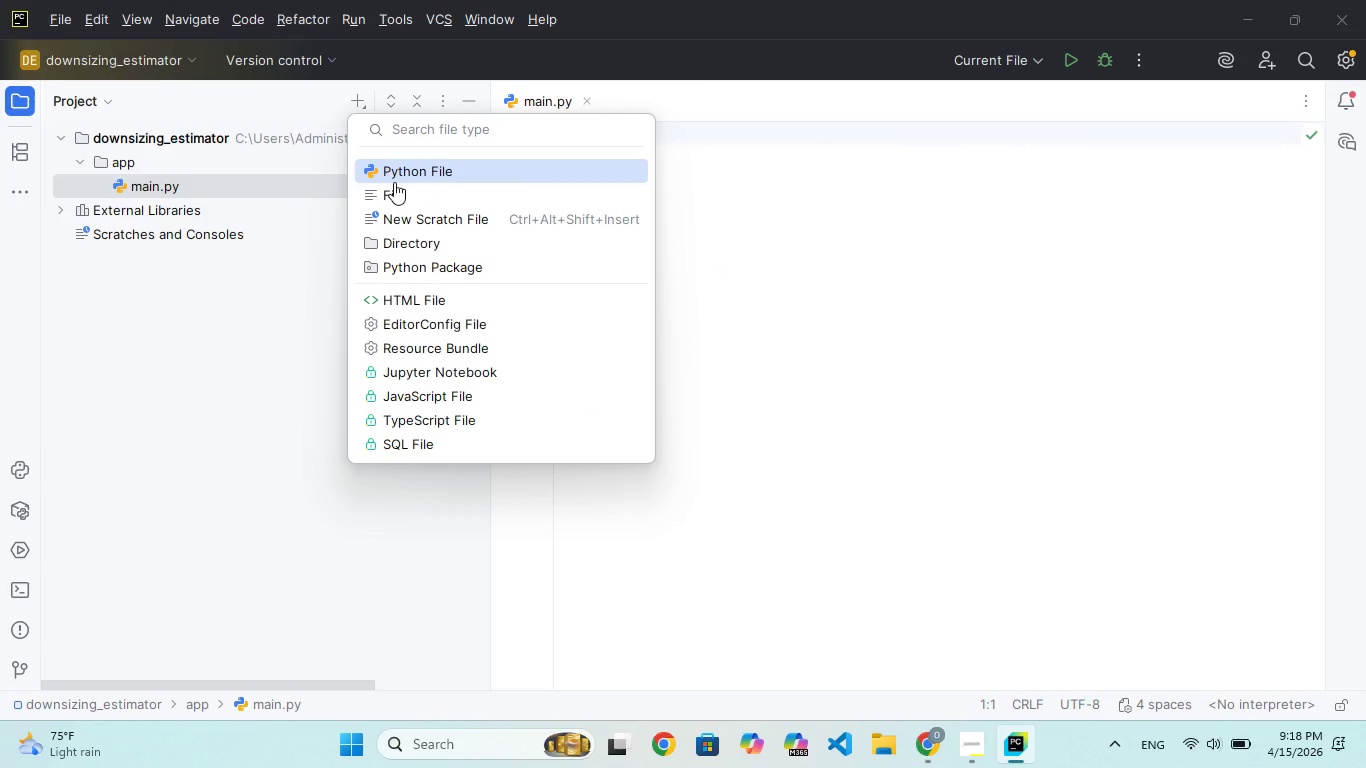 
type(schemas.py)
 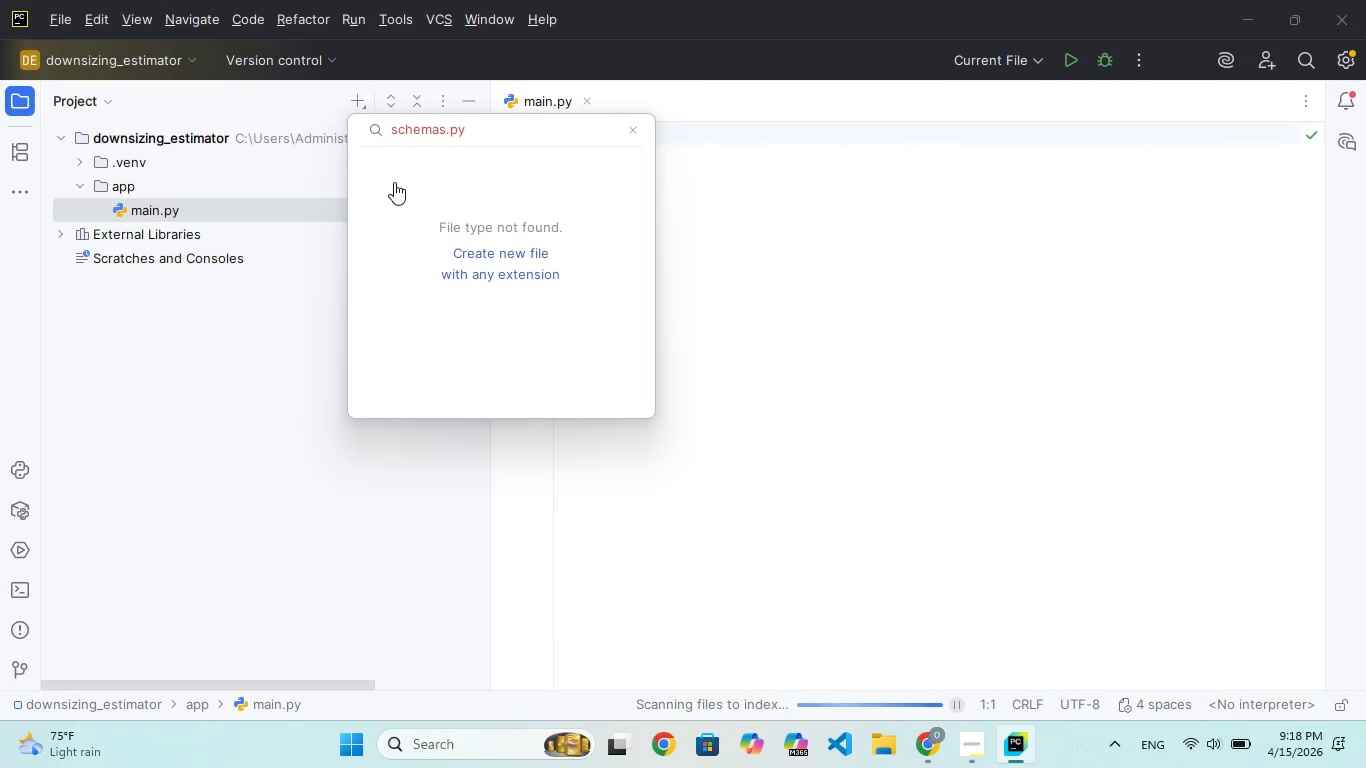 
hold_key(key=Backspace, duration=1.08)
 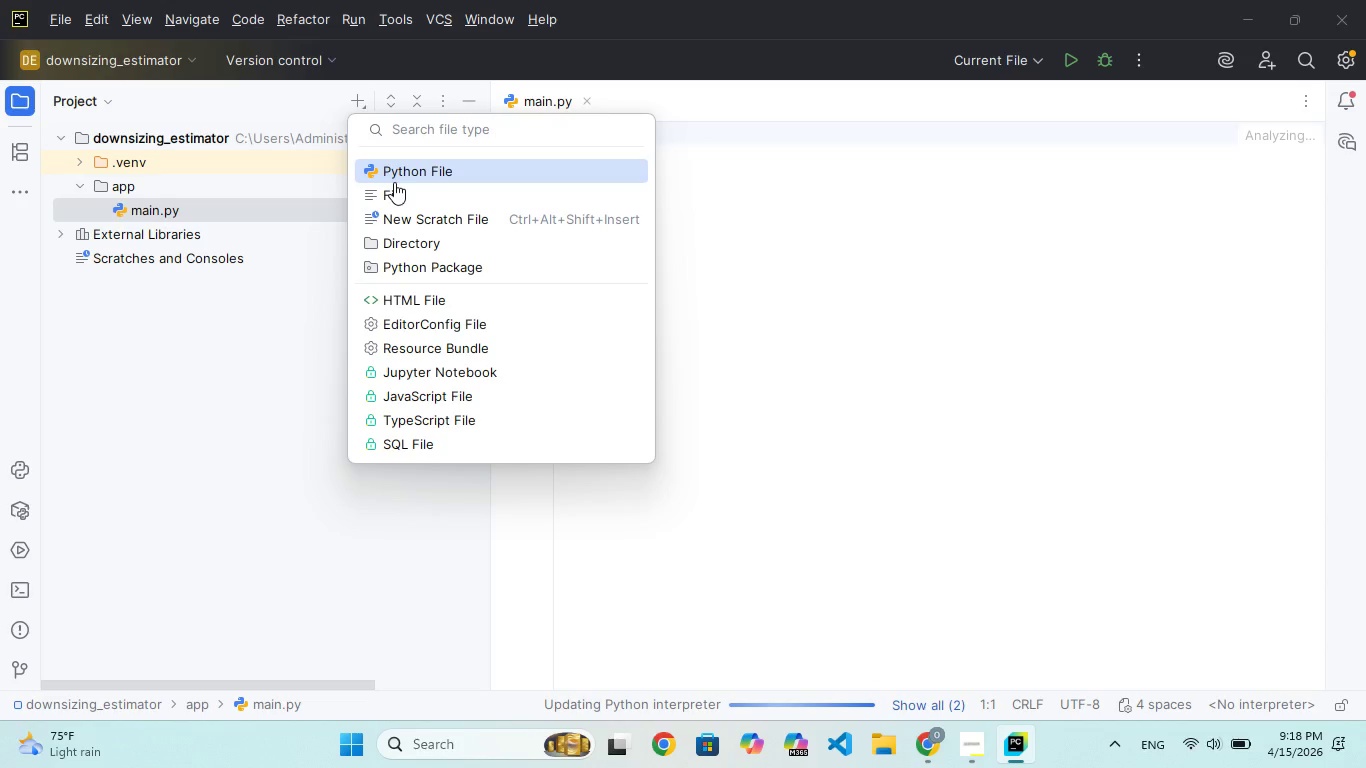 
left_click([394, 182])
 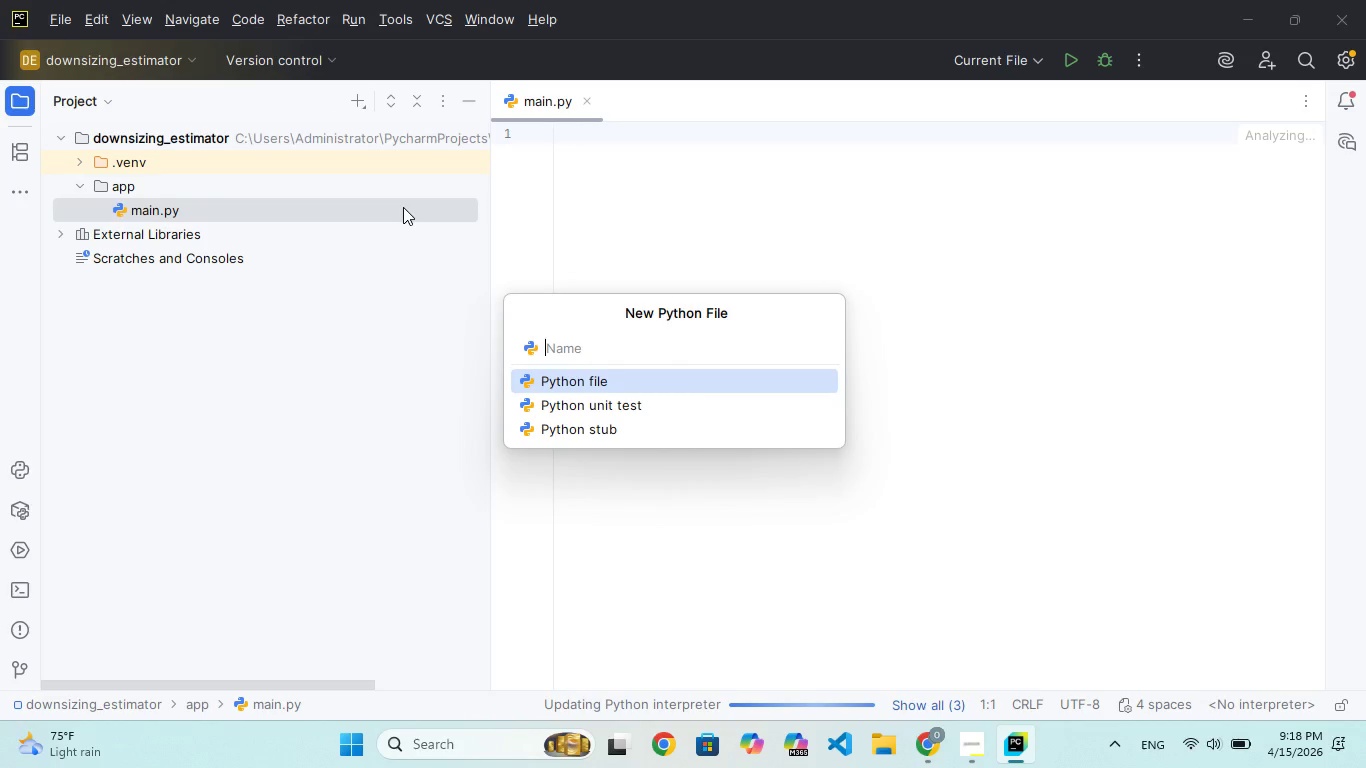 
type(schen)
key(Backspace)
type(ms.py)
 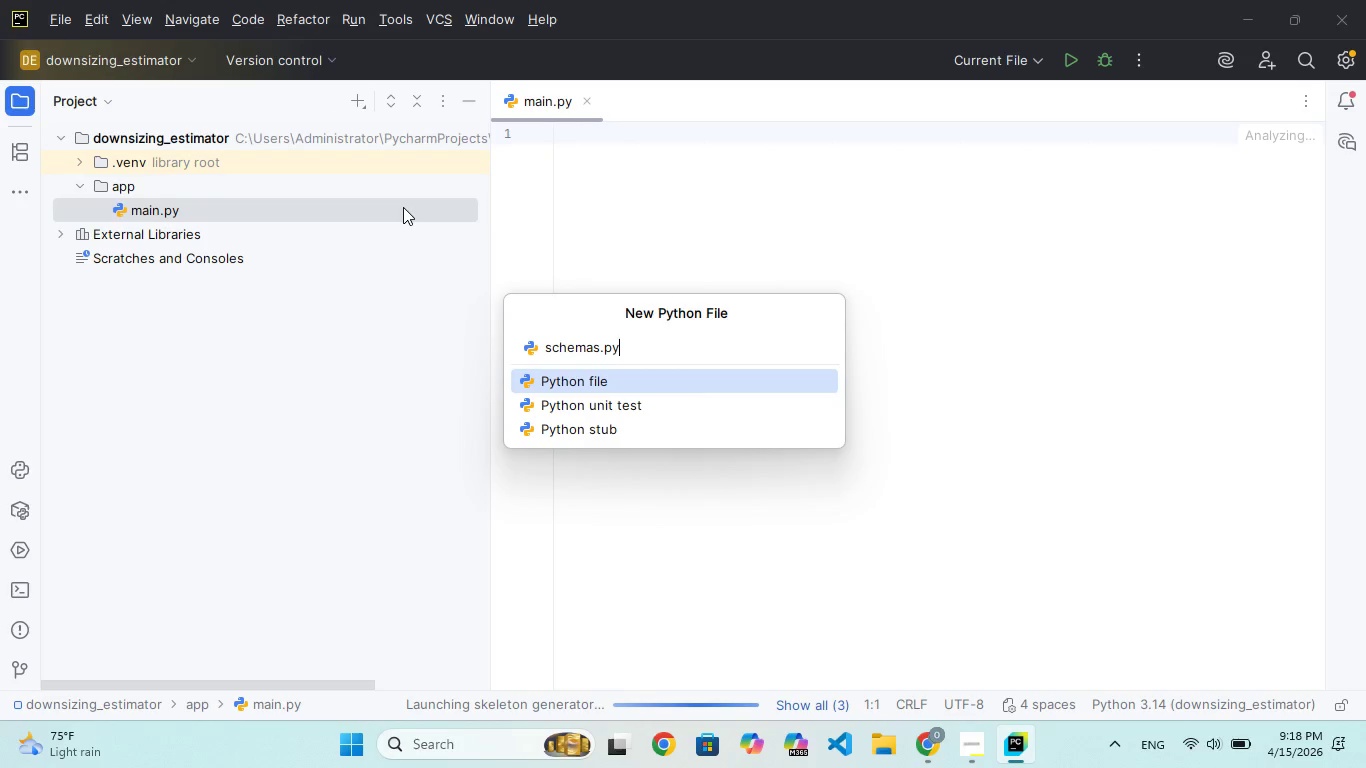 
hold_key(key=A, duration=0.34)
 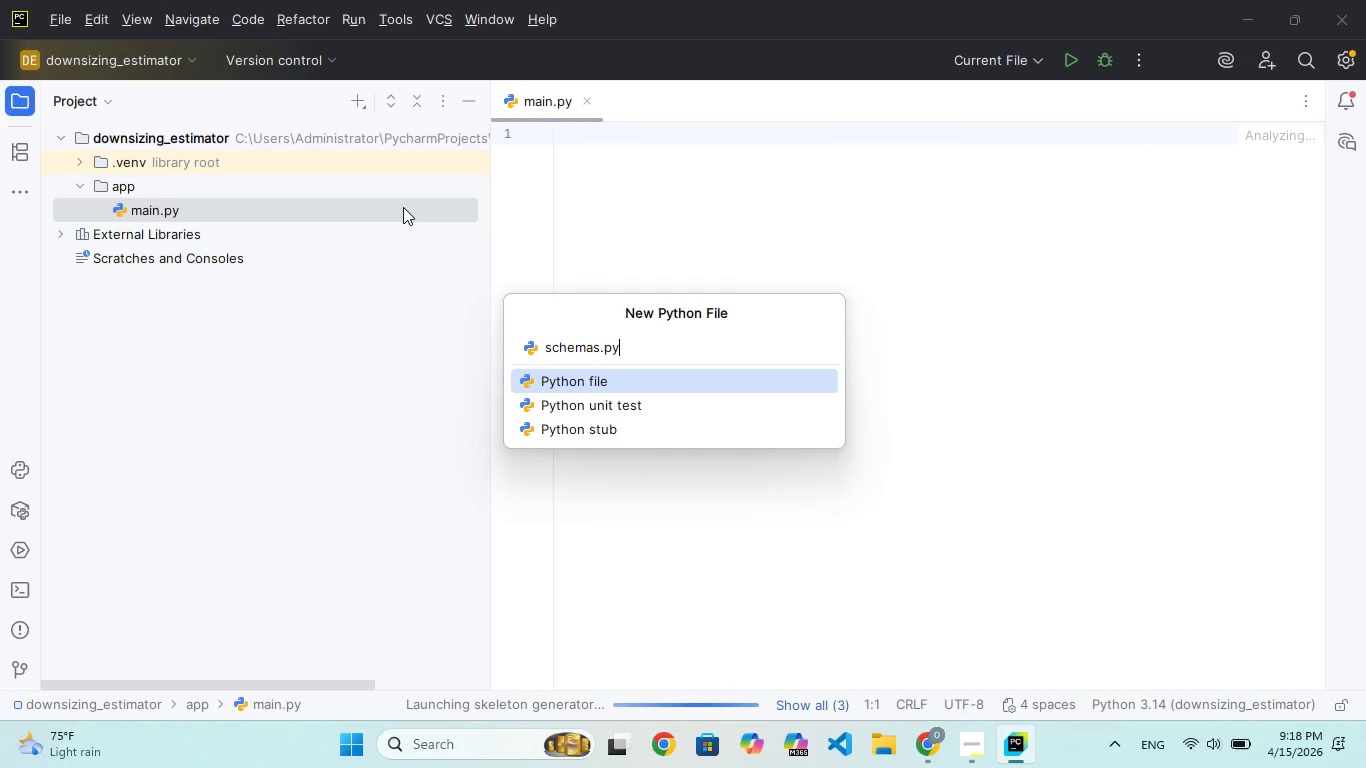 
key(Enter)
 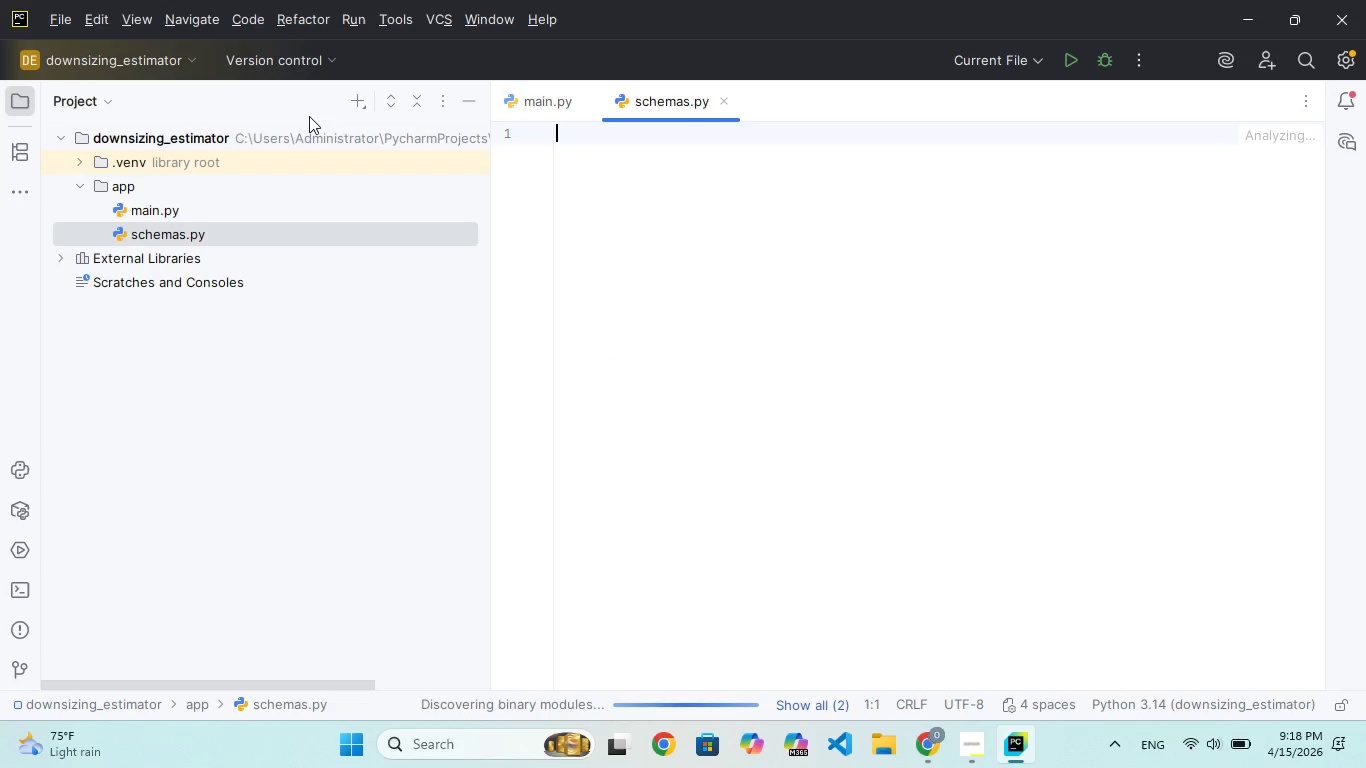 
left_click([363, 109])
 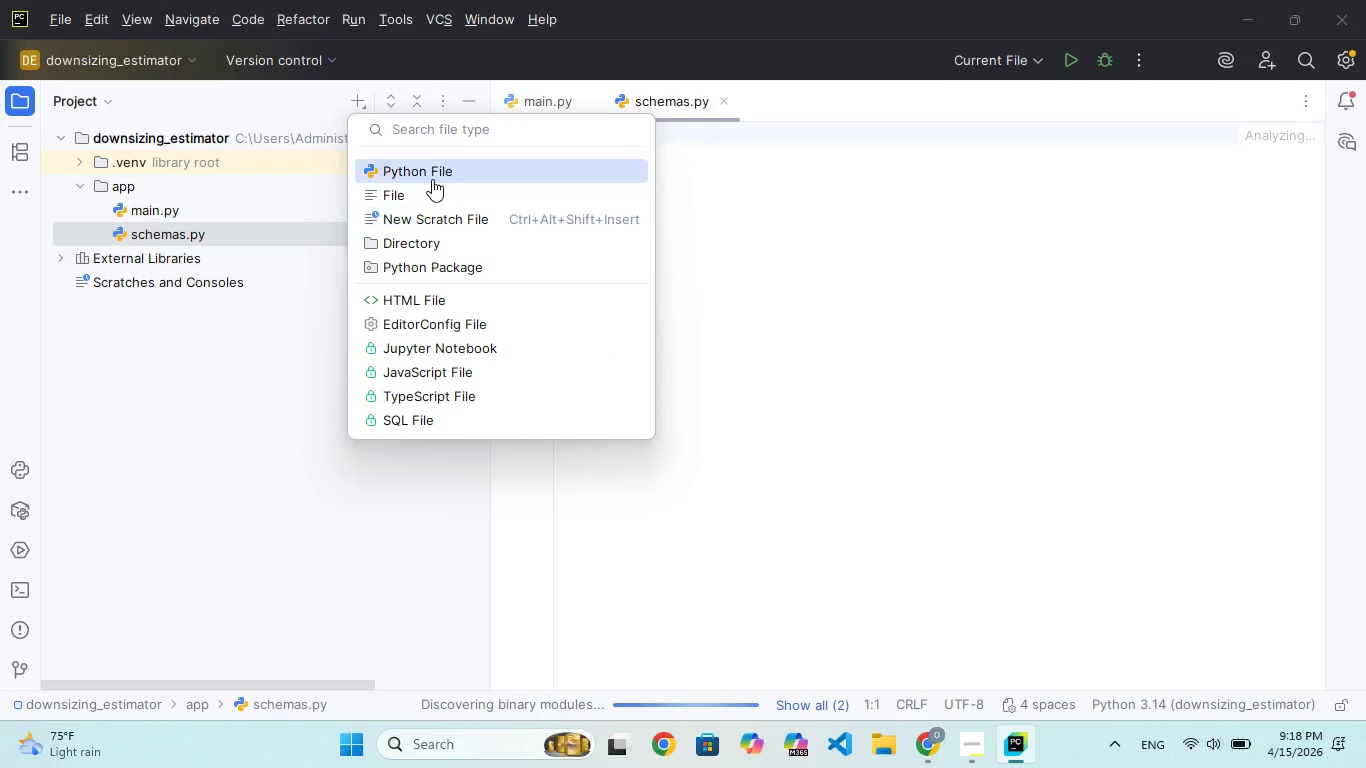 
left_click([432, 171])
 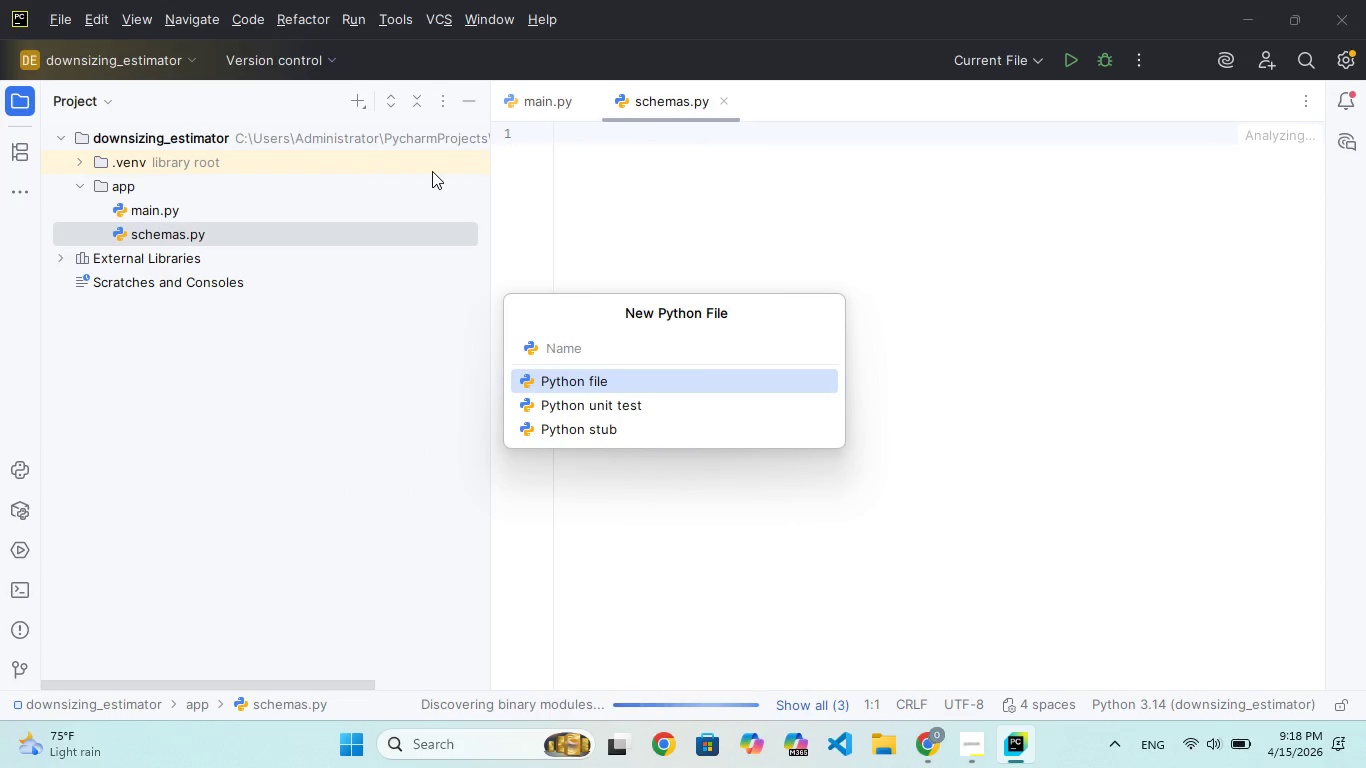 
type(services.py)
 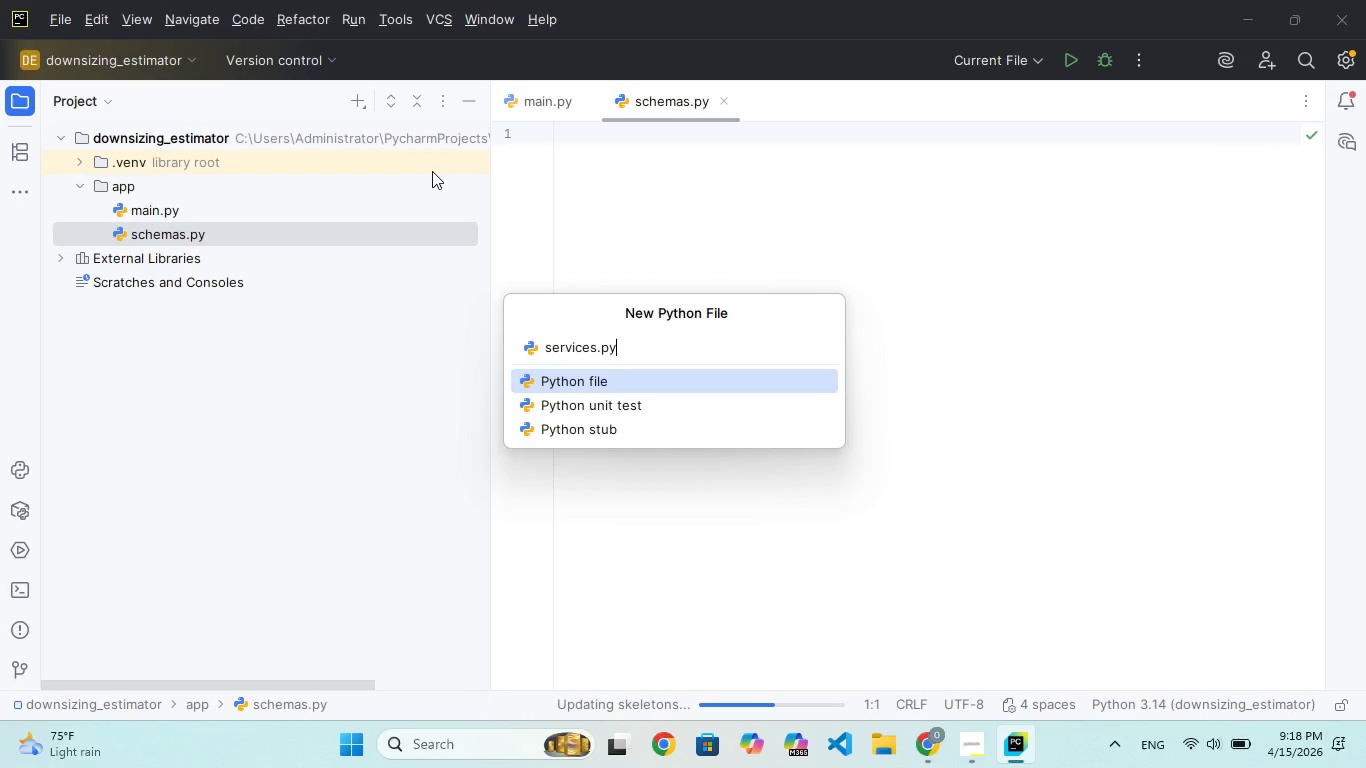 
key(Enter)
 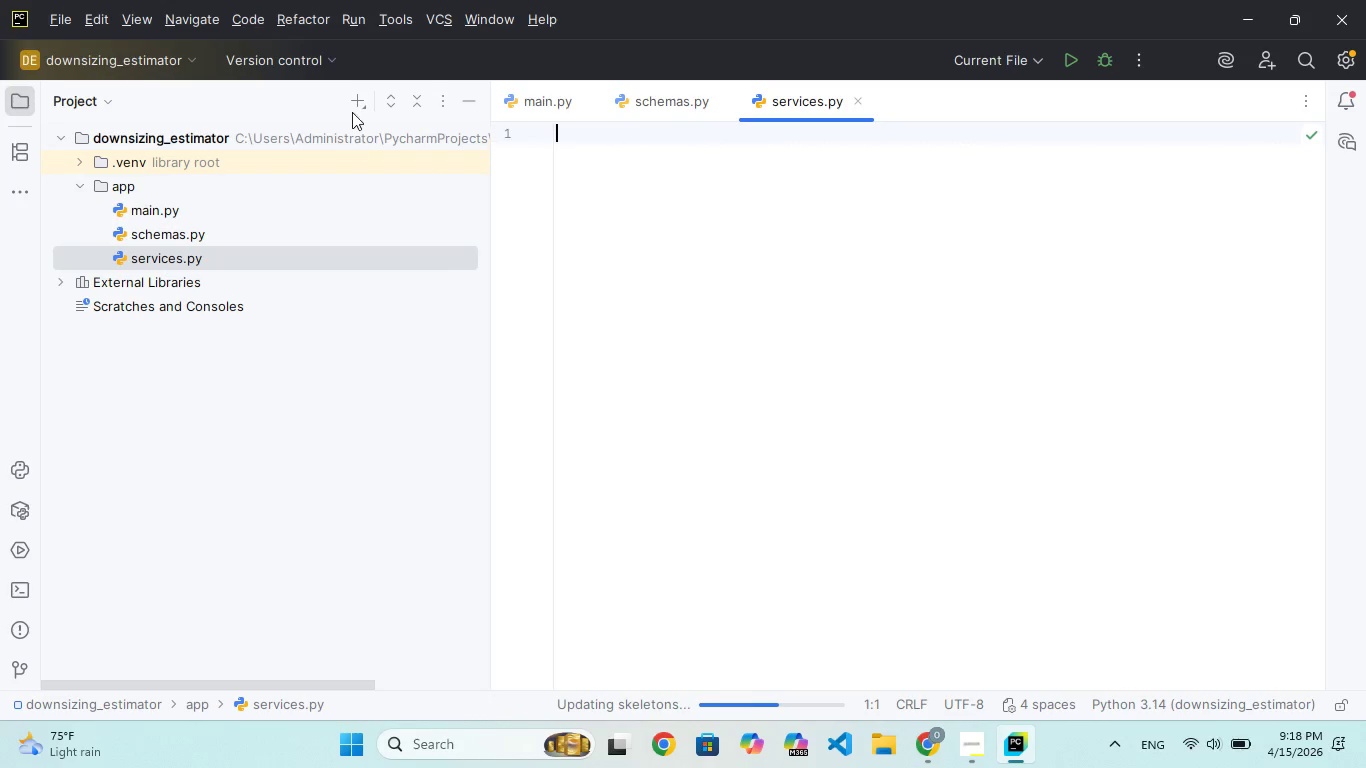 
left_click([357, 101])
 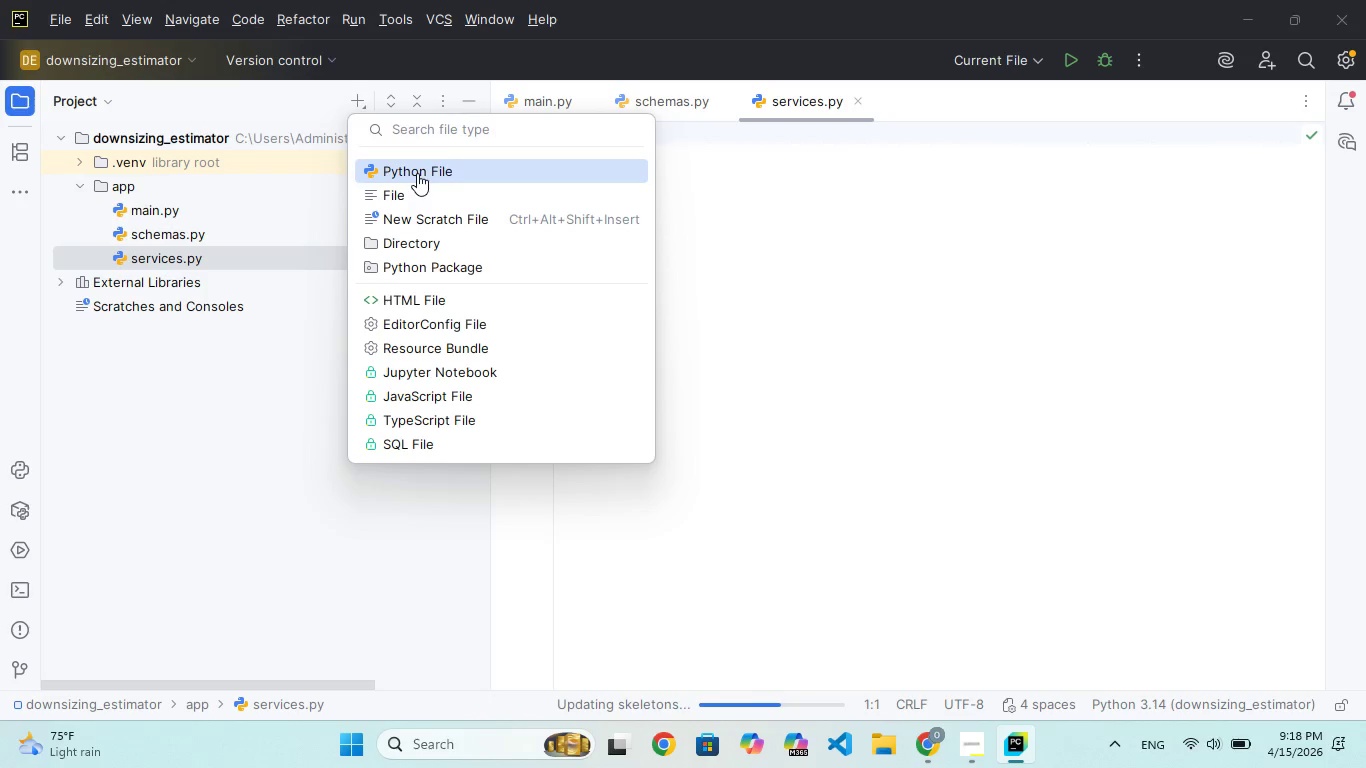 
left_click([417, 173])
 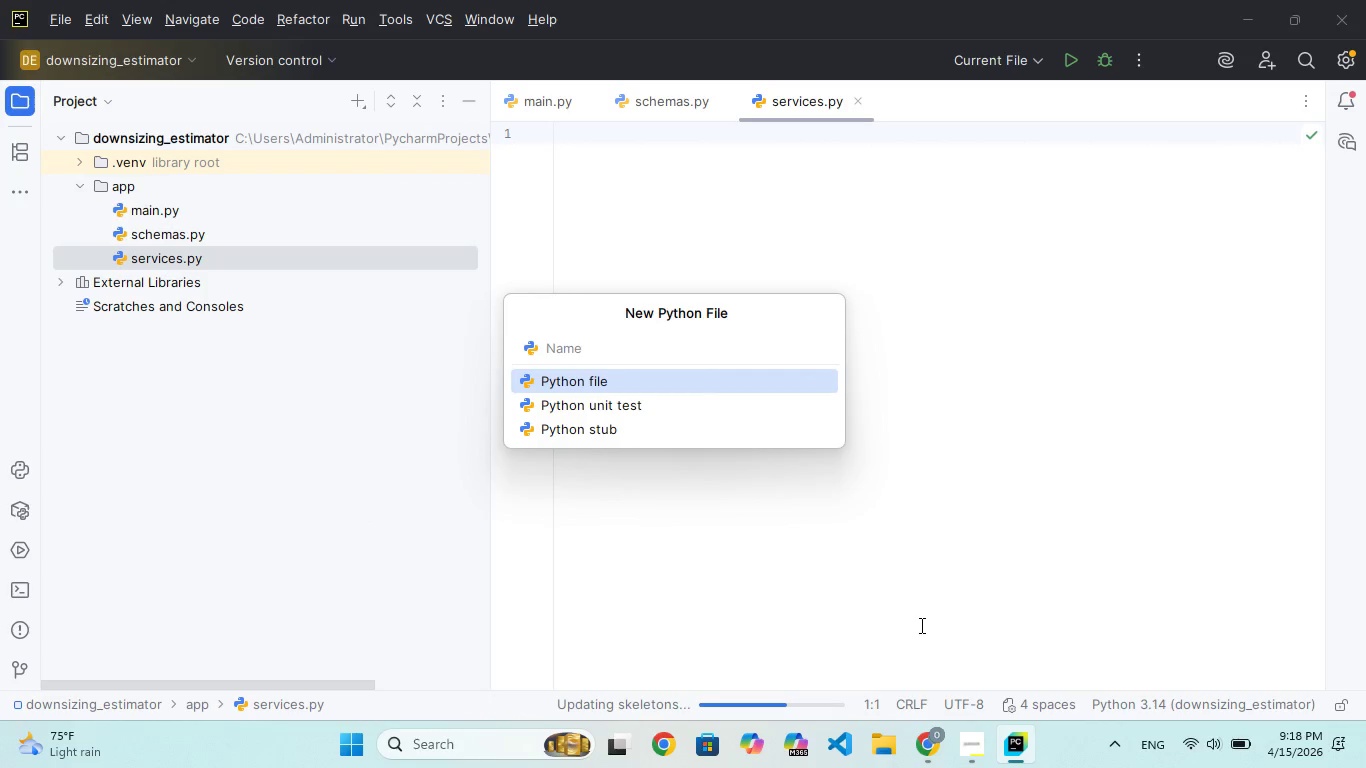 
type(consi)
key(Backspace)
type(t)
 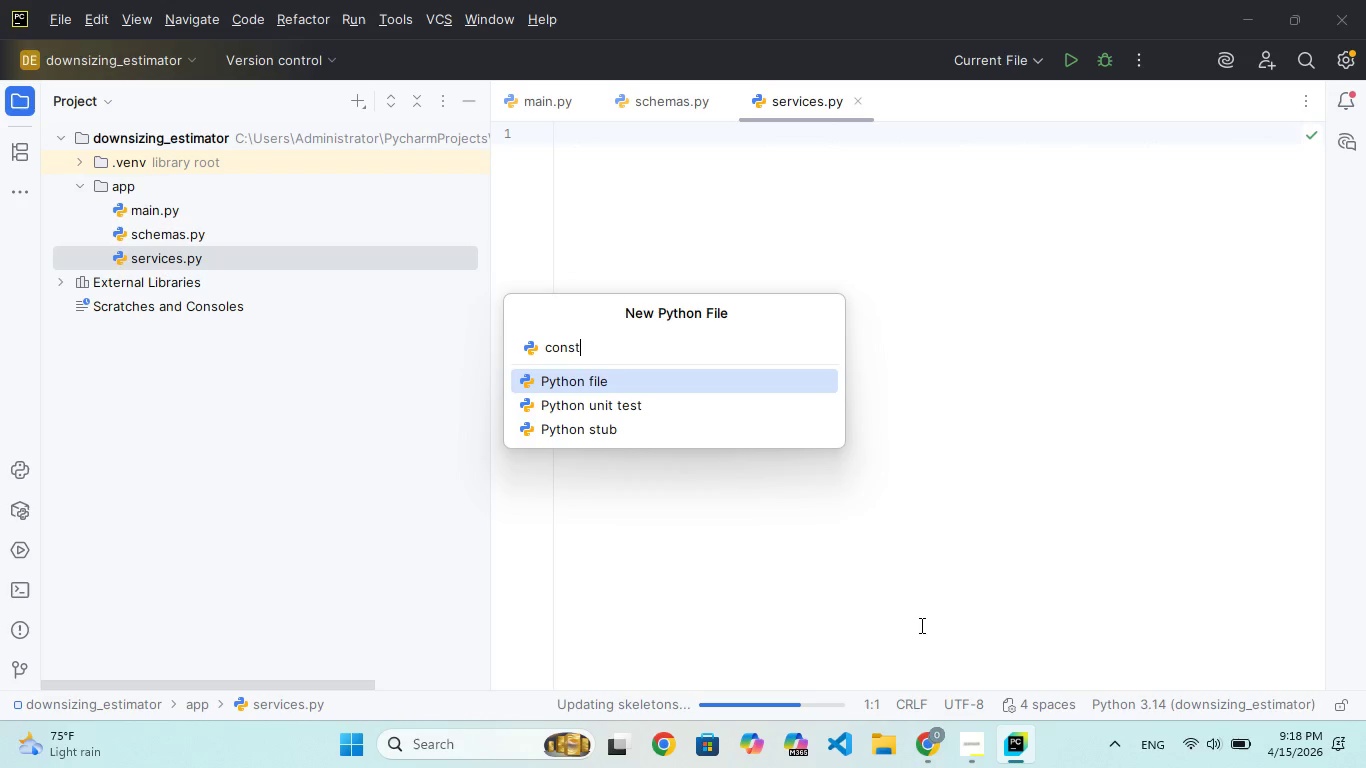 
type(ants.py)
 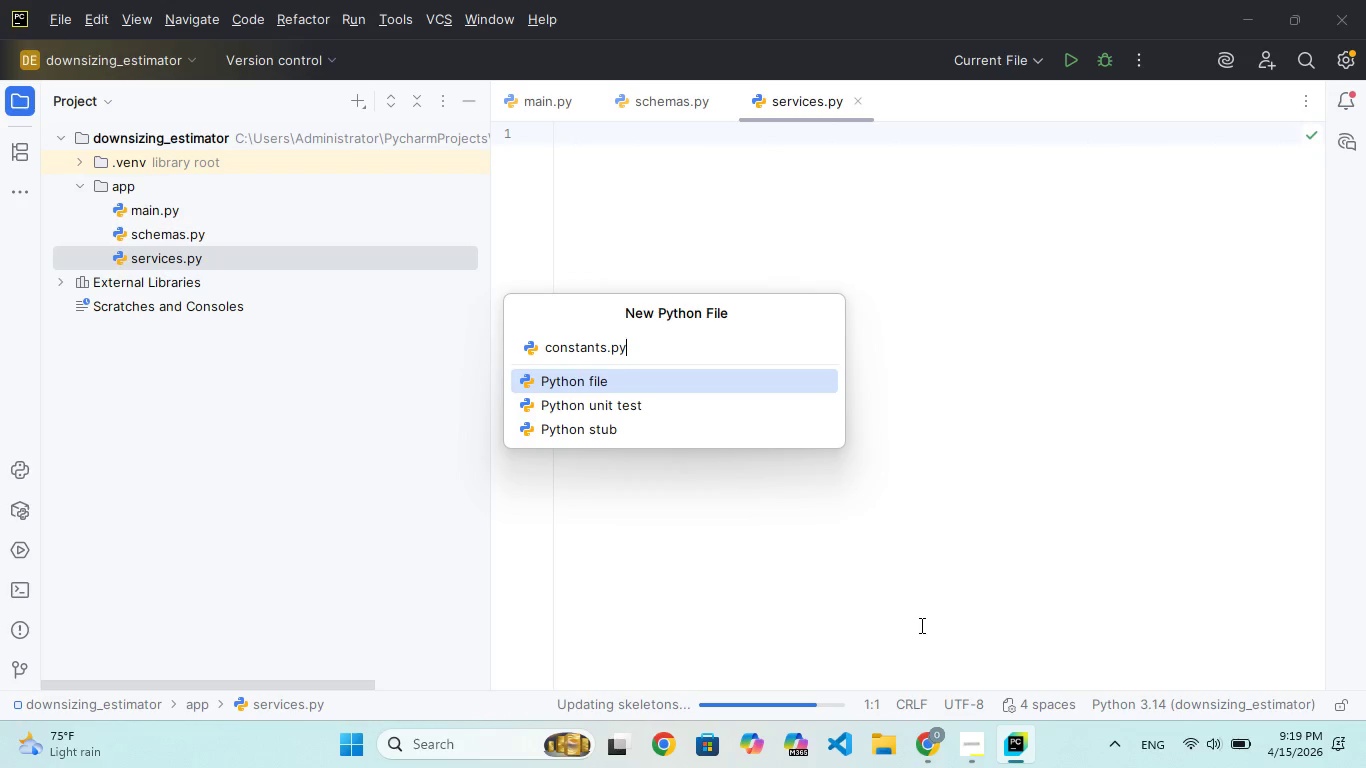 
wait(7.94)
 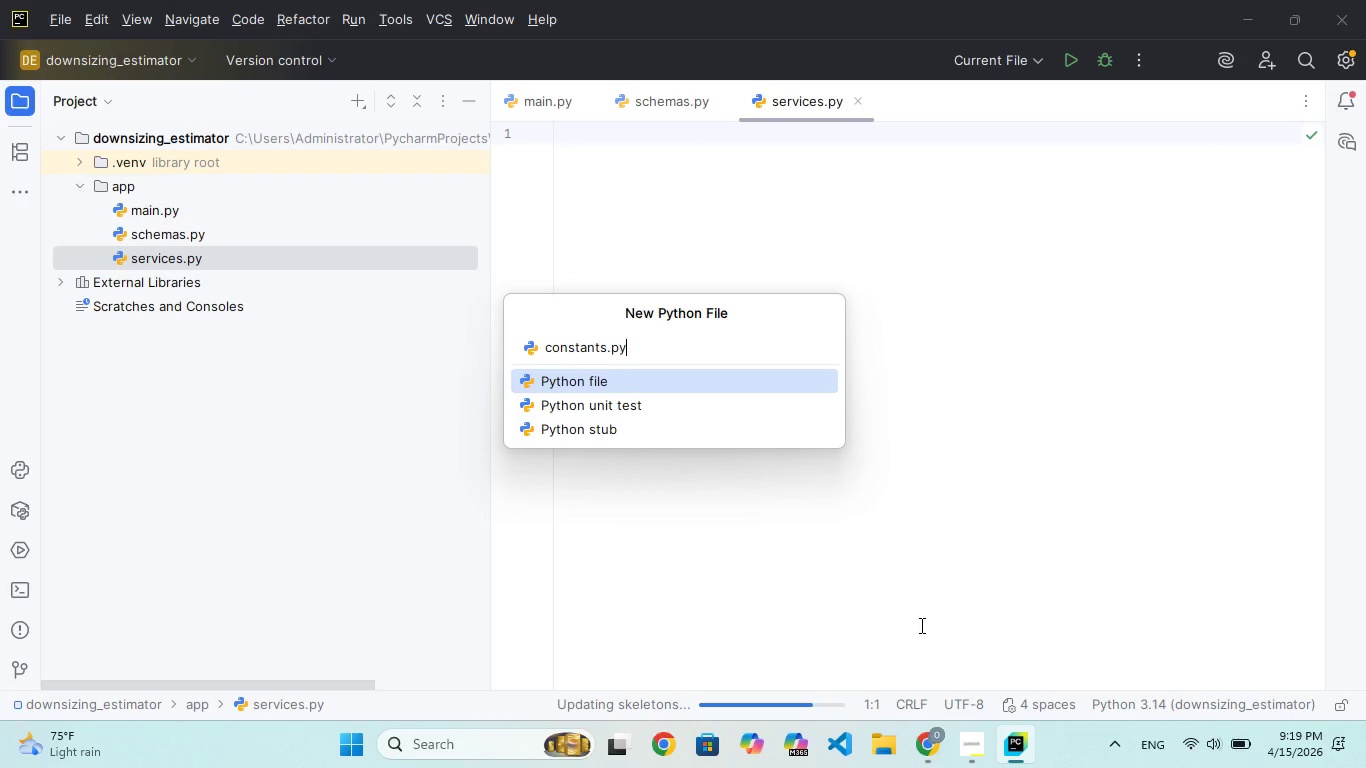 
key(Enter)
 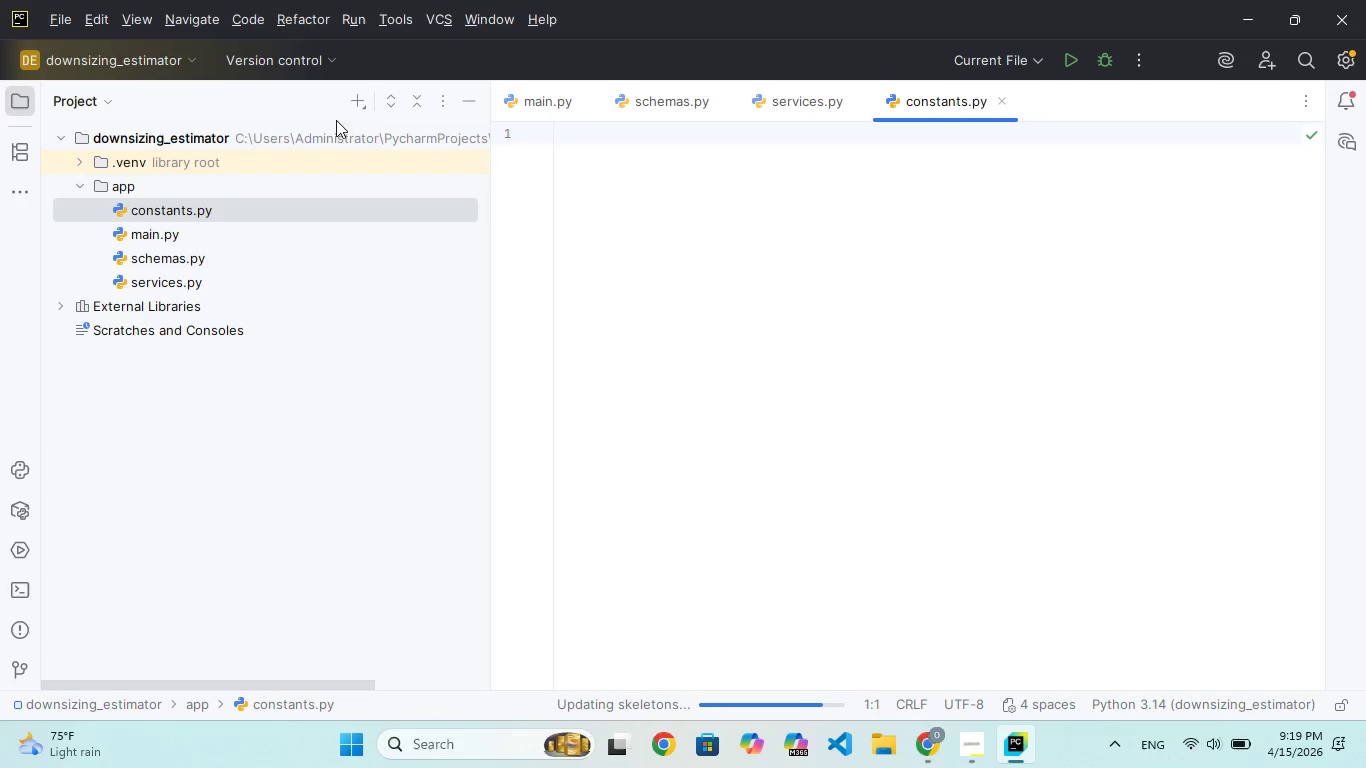 
left_click([351, 106])
 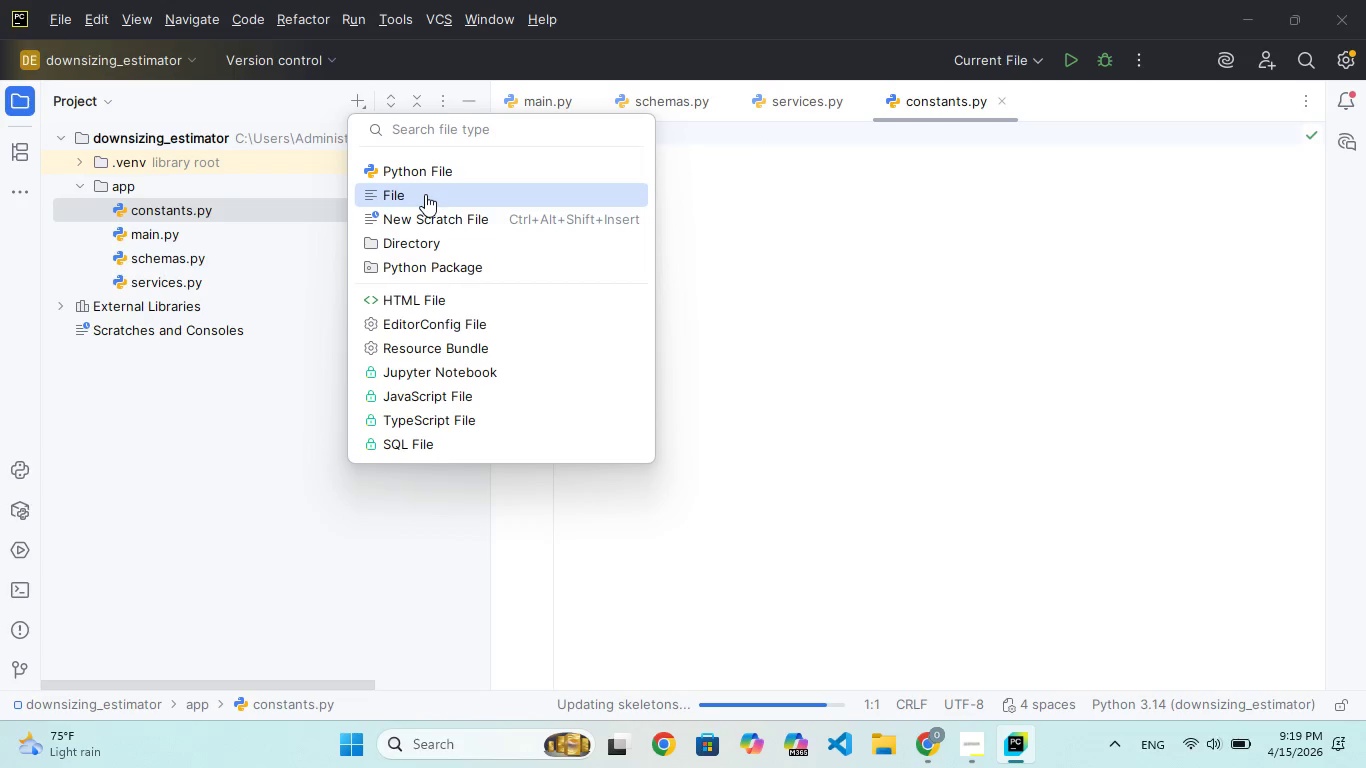 
left_click([425, 177])
 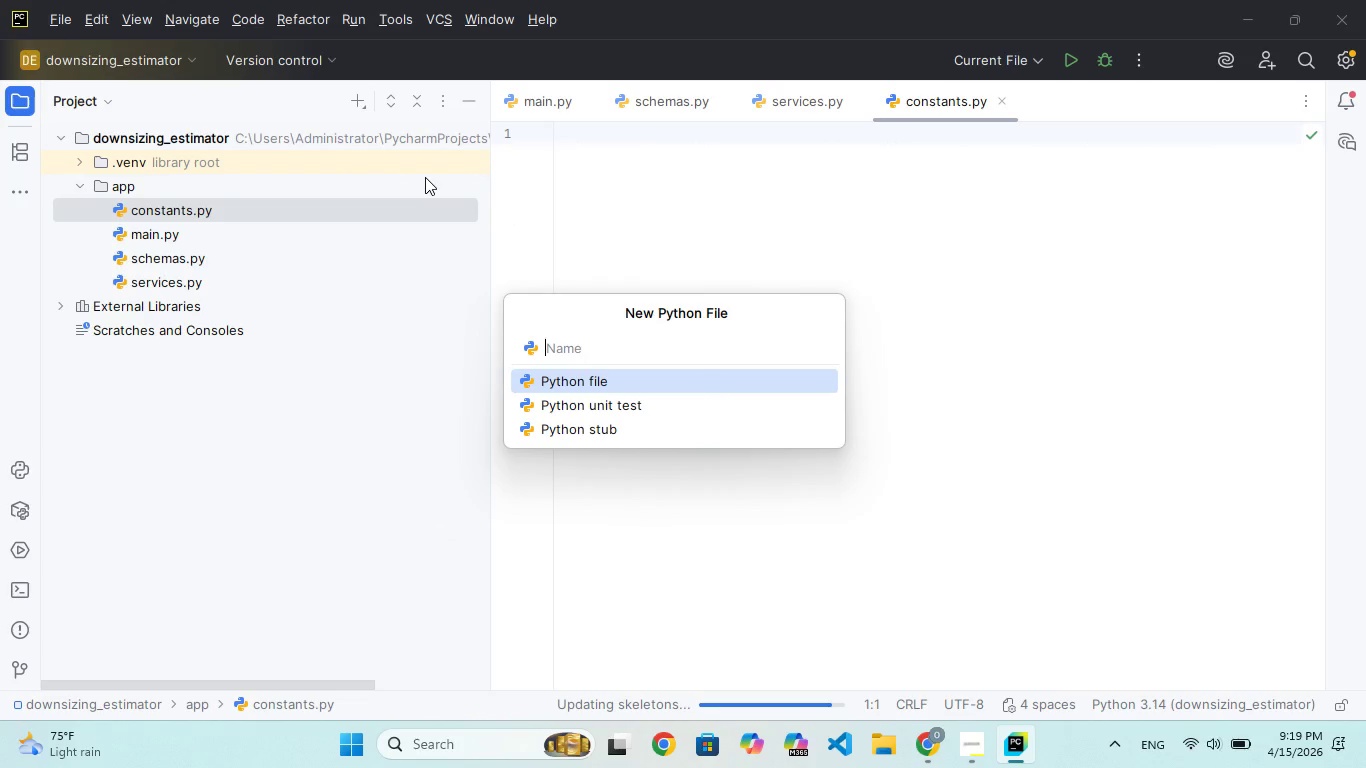 
type(untils.py)
 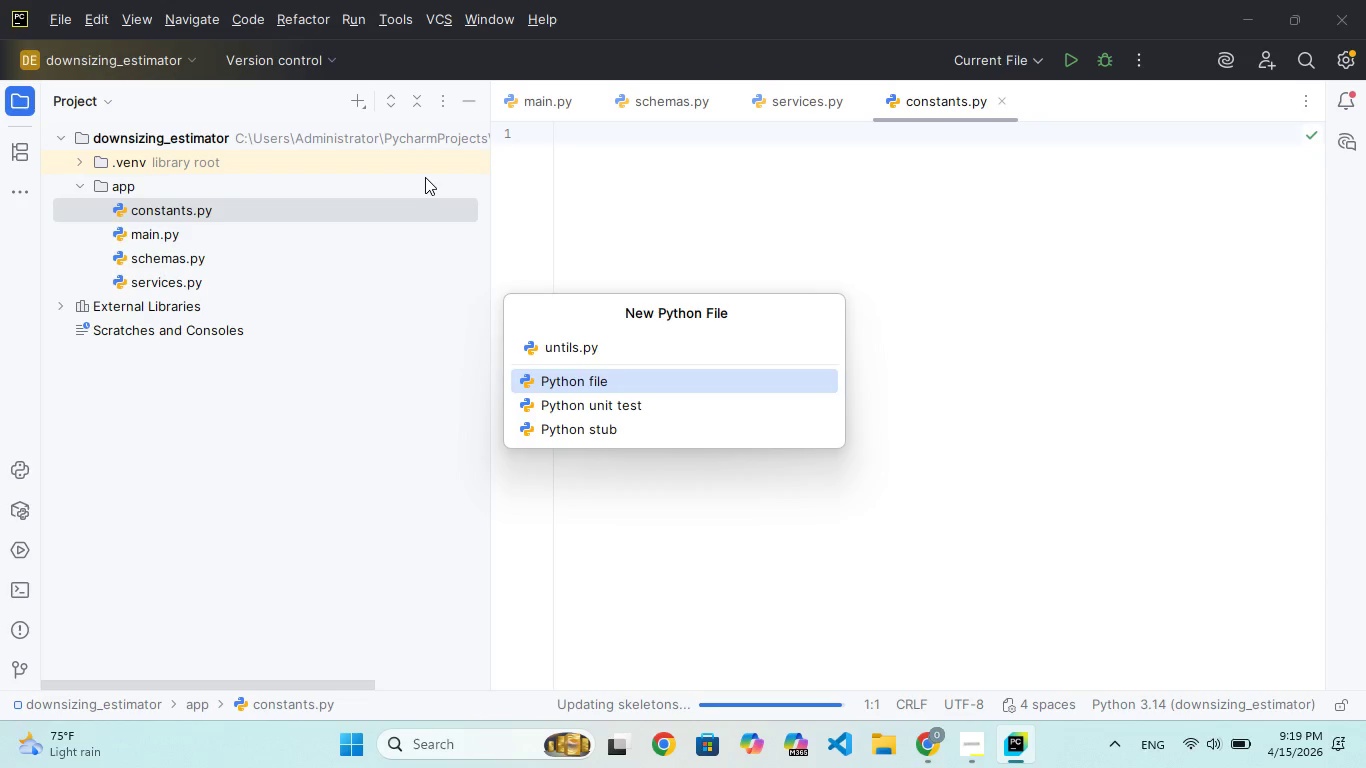 
hold_key(key=ArrowLeft, duration=0.55)
 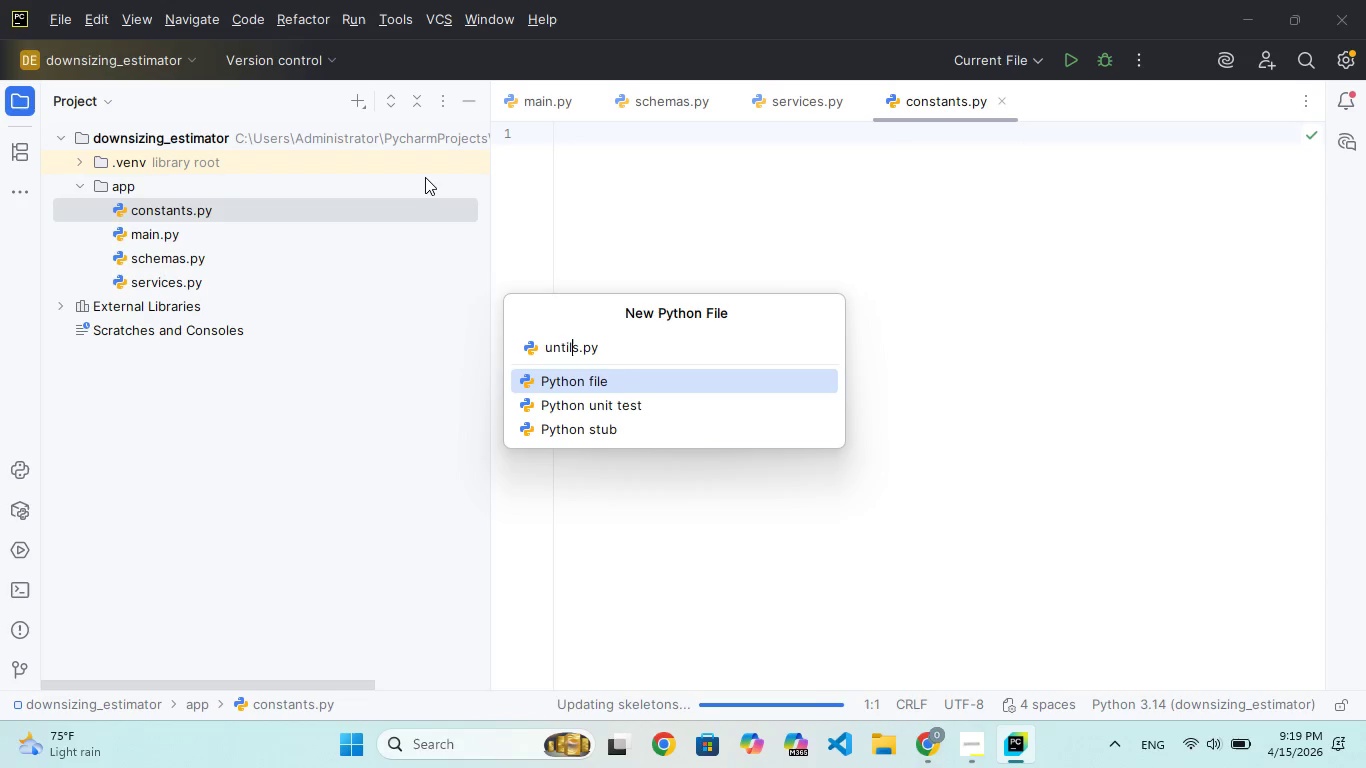 
key(ArrowLeft)
 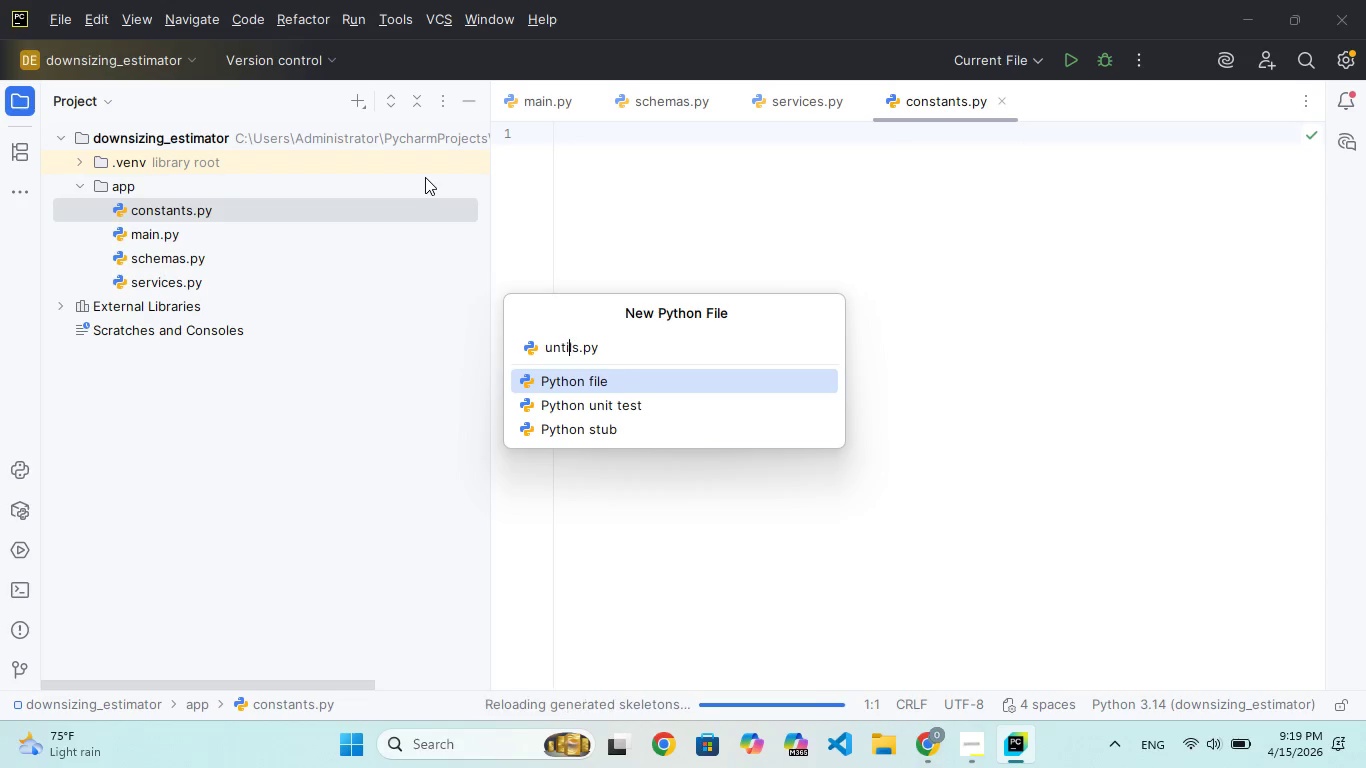 
key(ArrowLeft)
 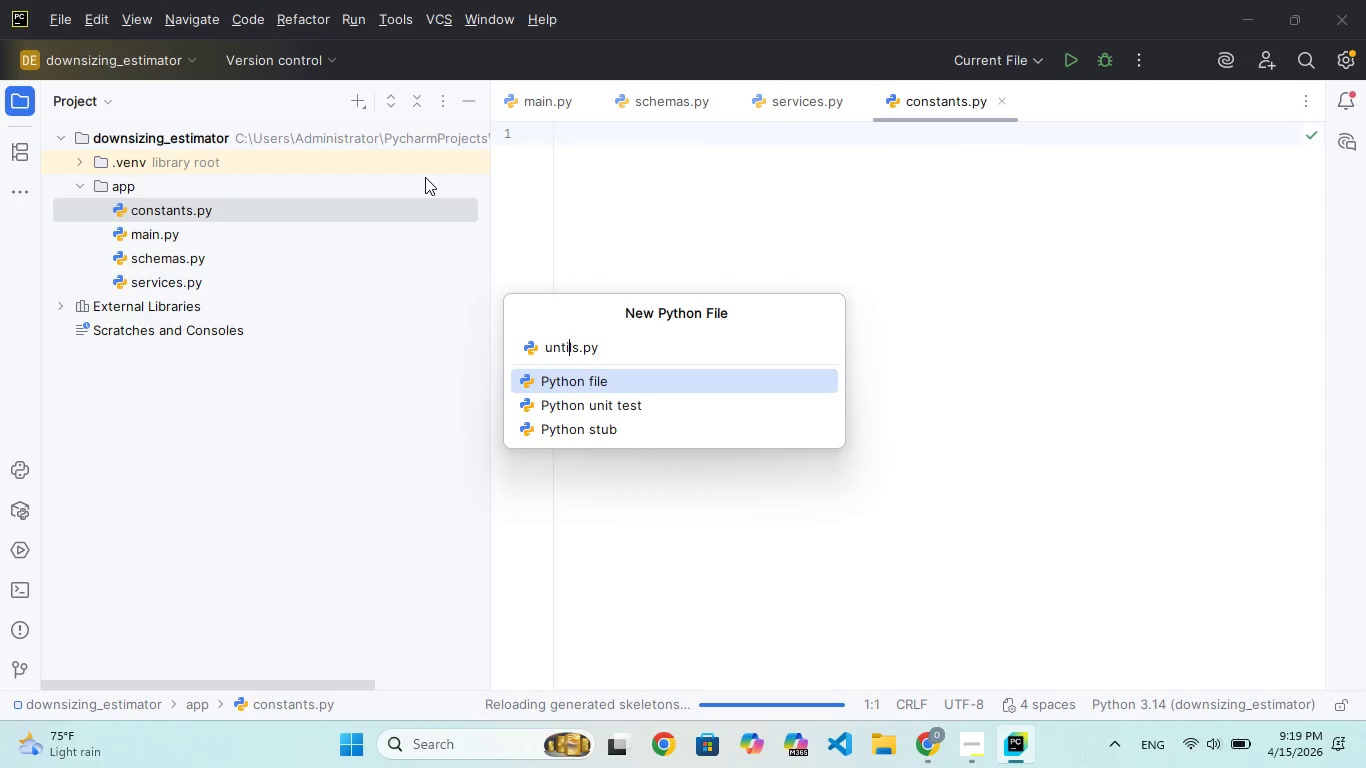 
key(ArrowLeft)
 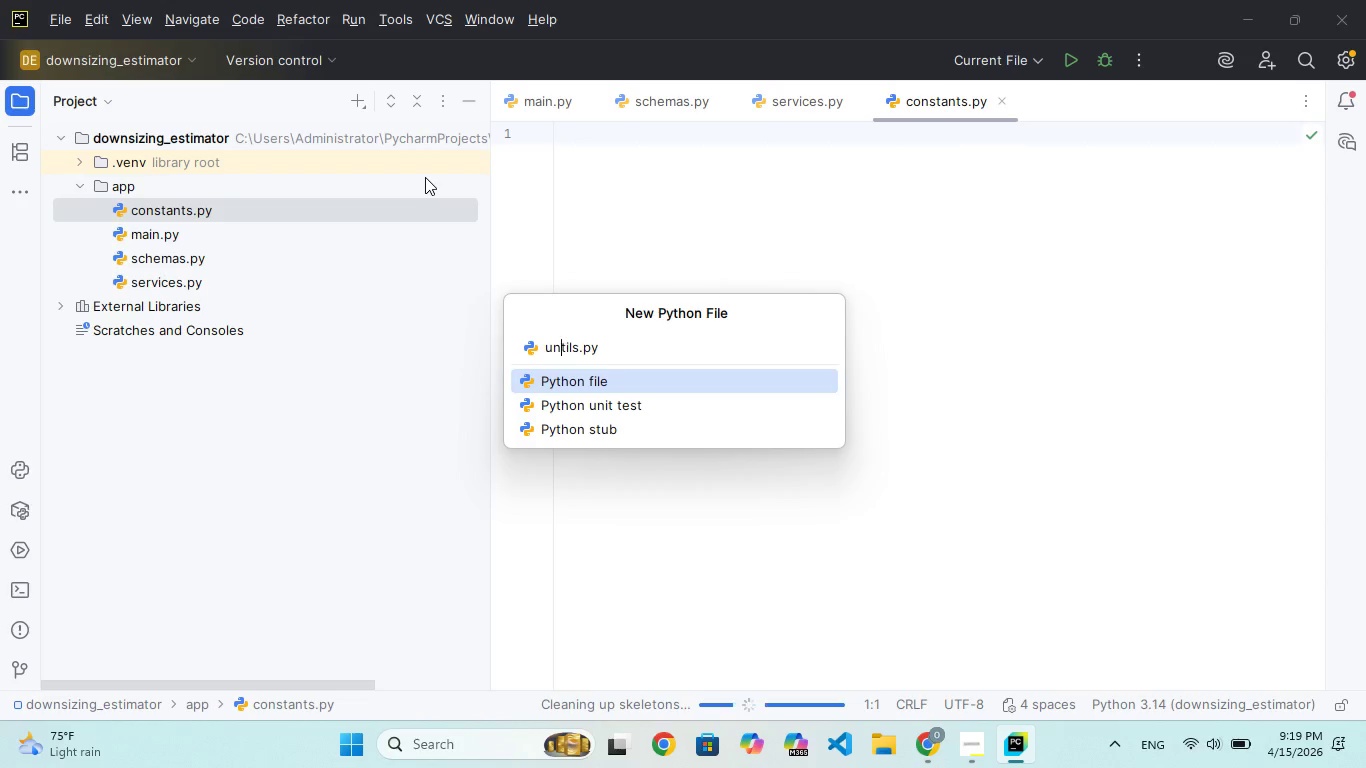 
key(ArrowLeft)
 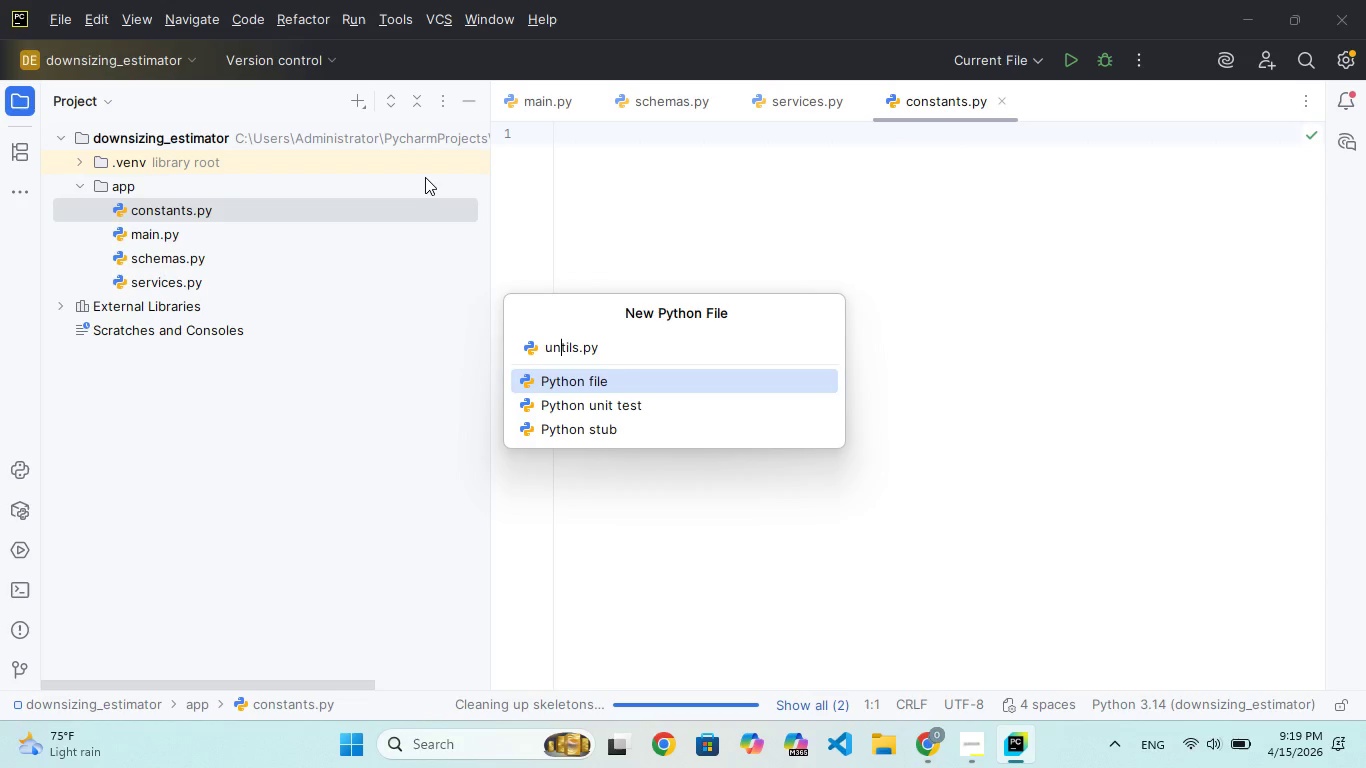 
key(Backspace)
 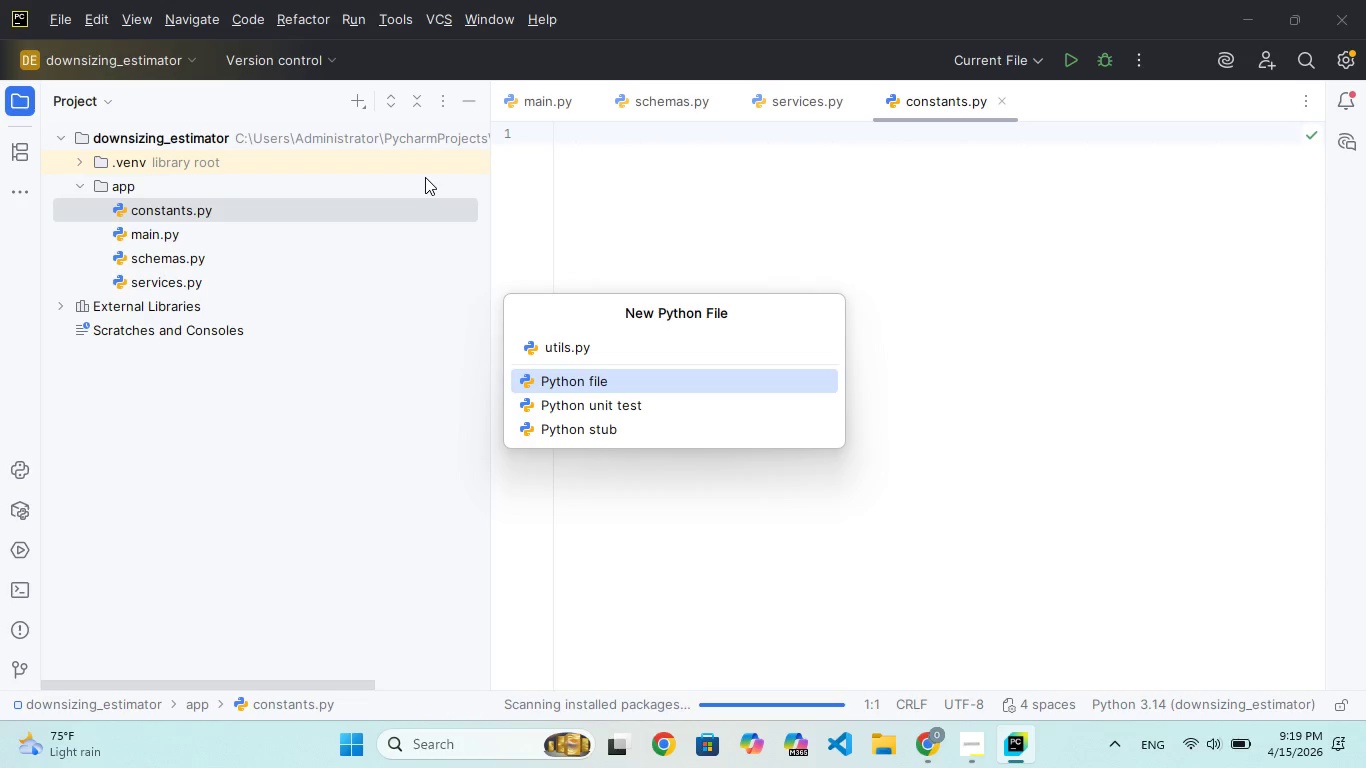 
hold_key(key=ArrowRight, duration=0.73)
 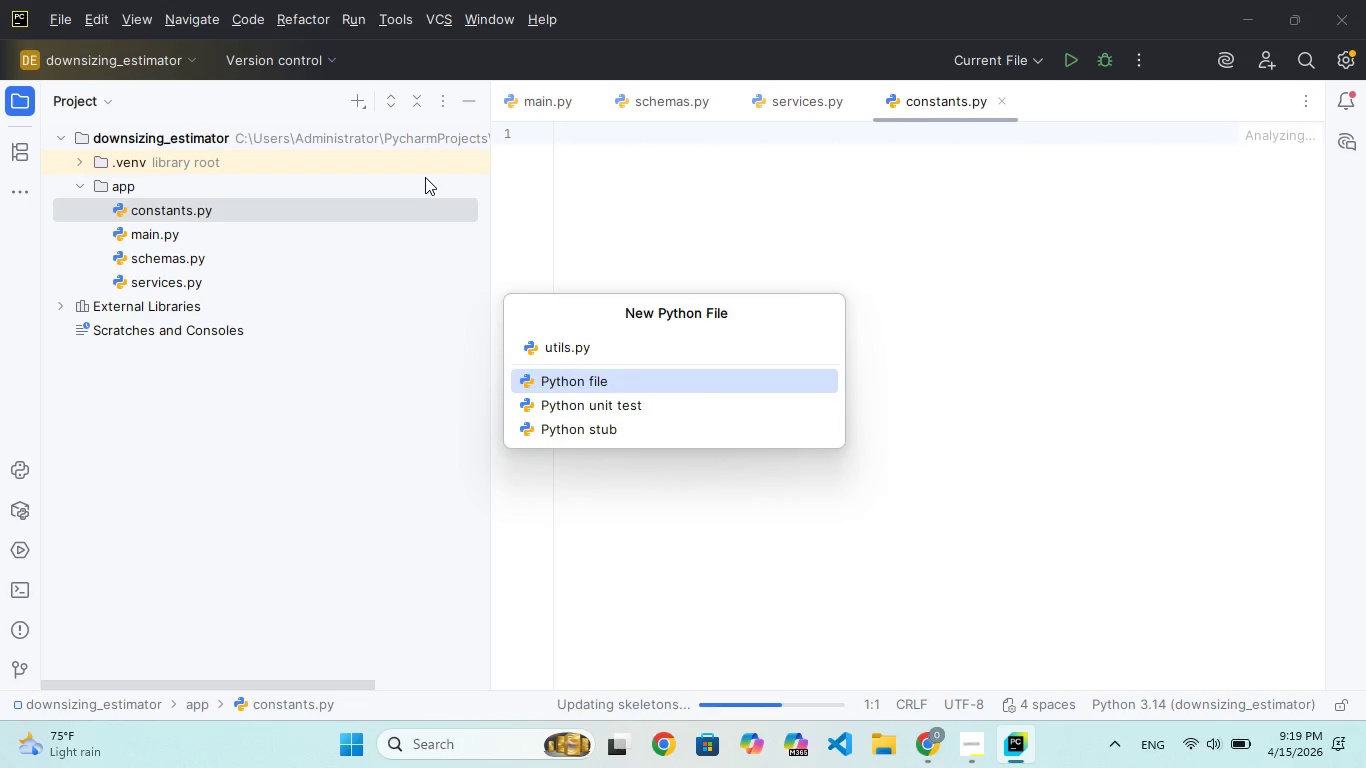 
key(Enter)
 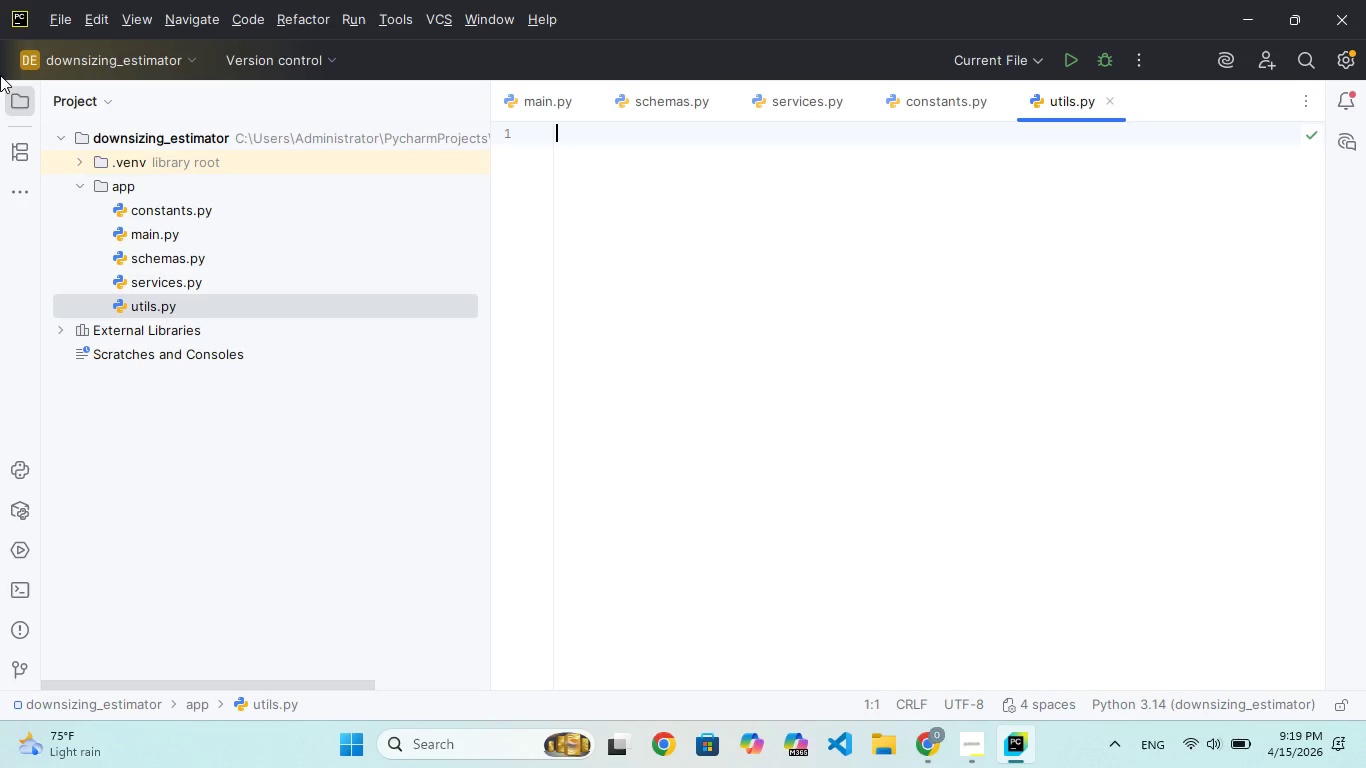 
wait(8.8)
 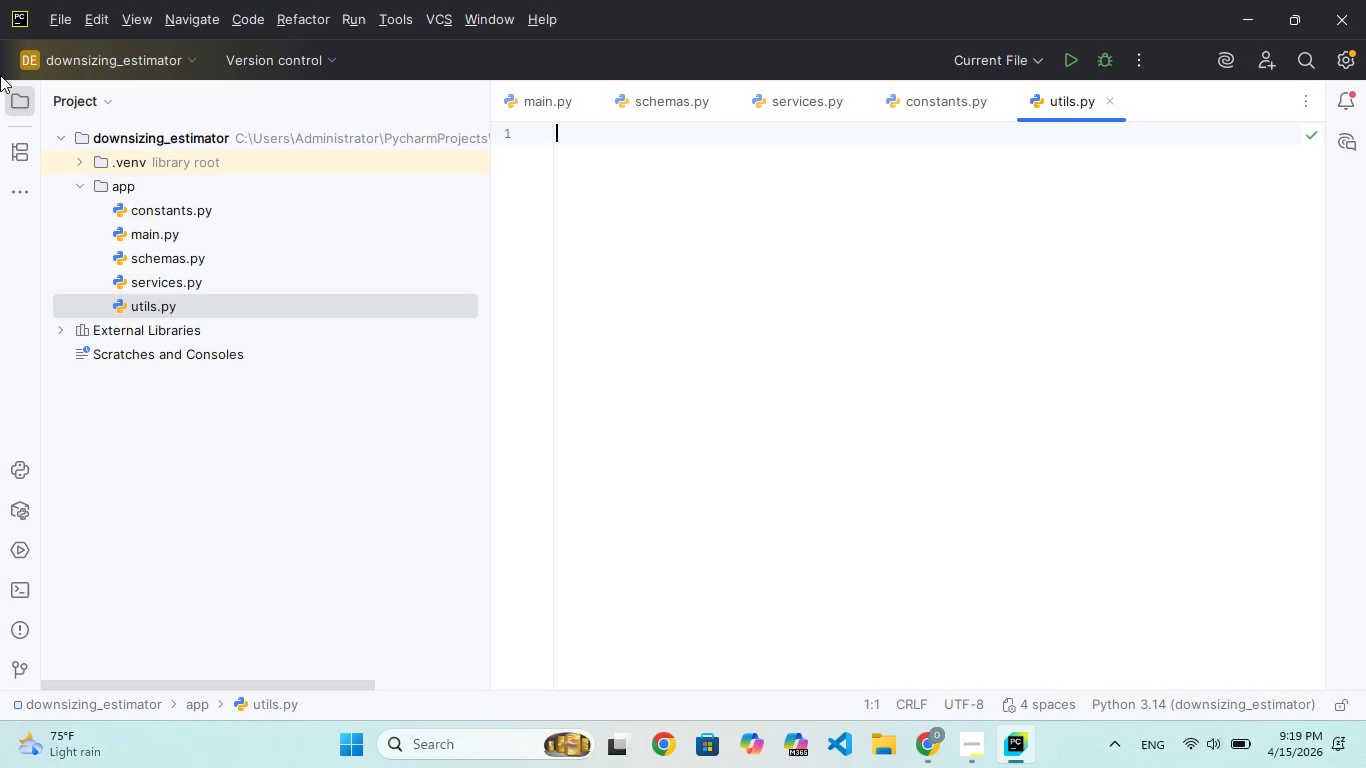 
double_click([139, 134])
 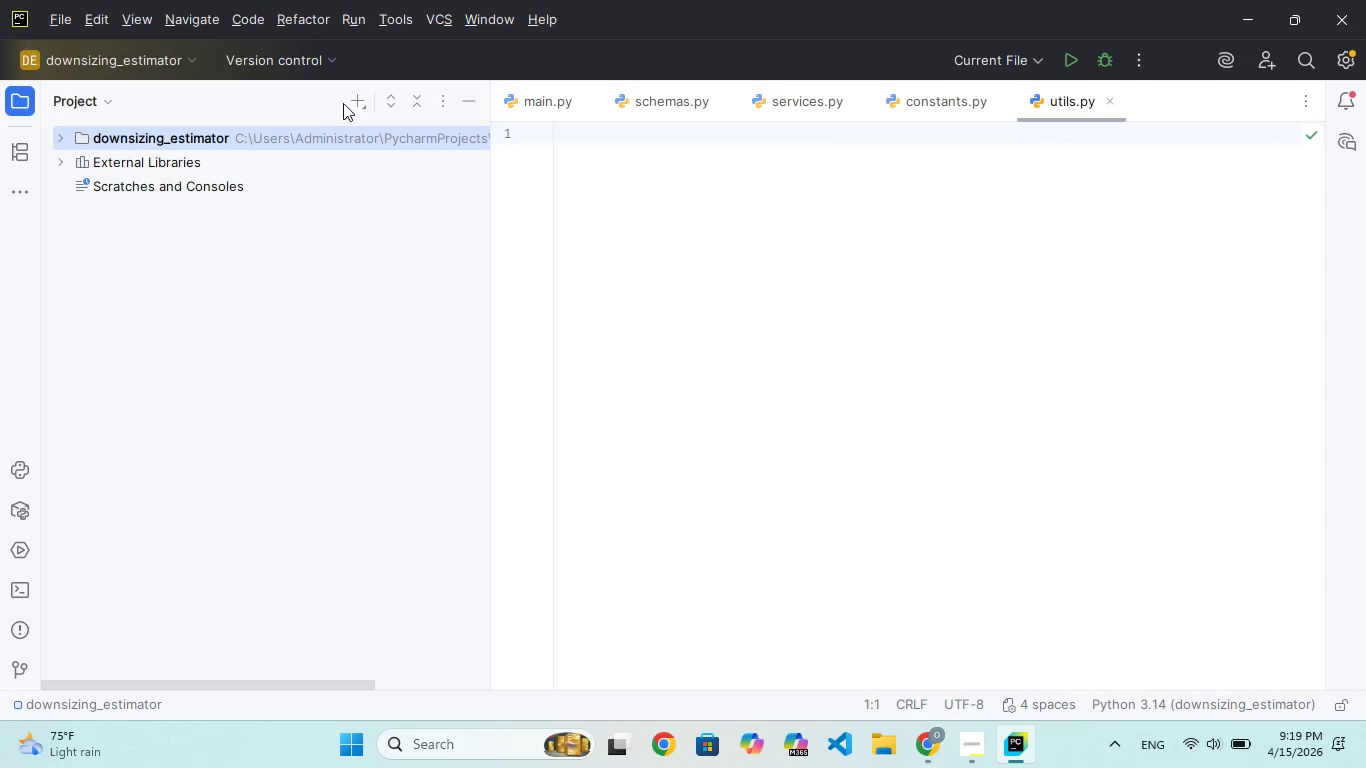 
left_click([348, 103])
 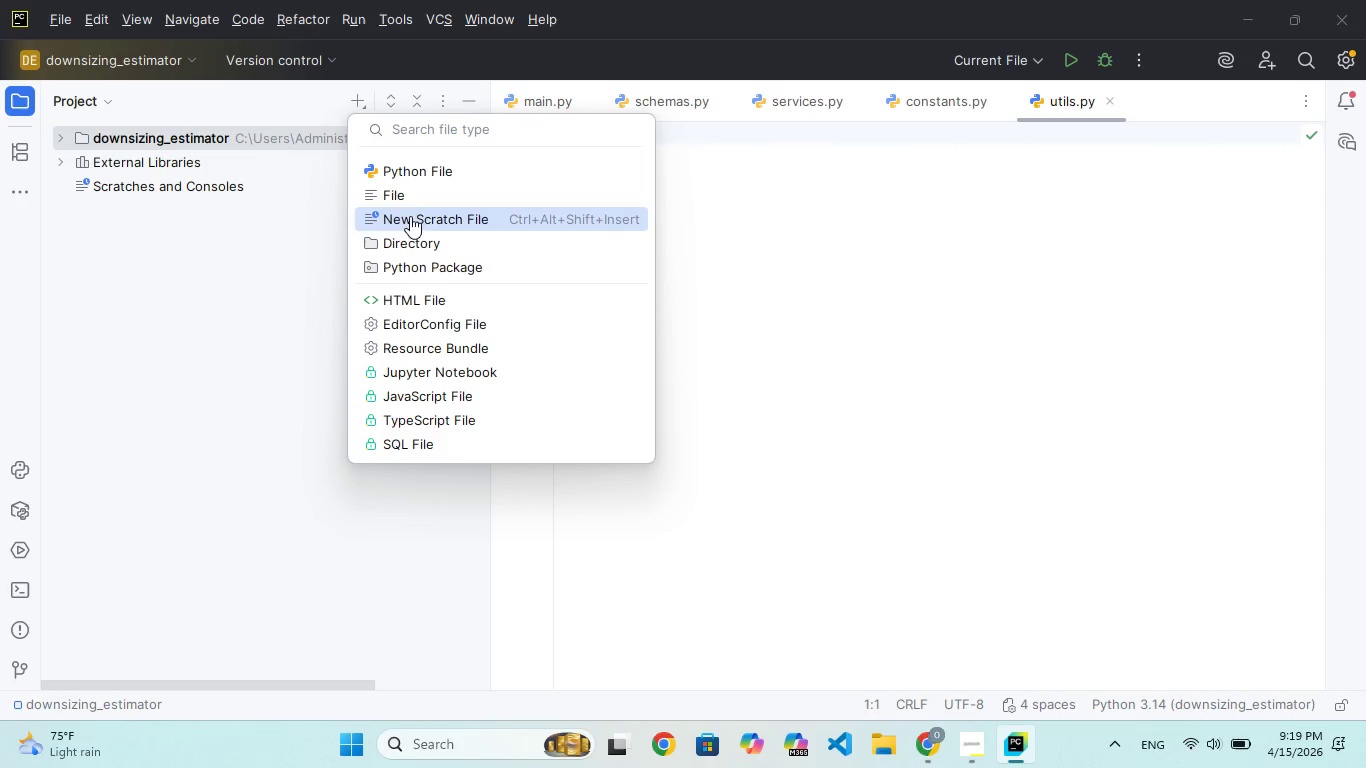 
left_click([410, 235])
 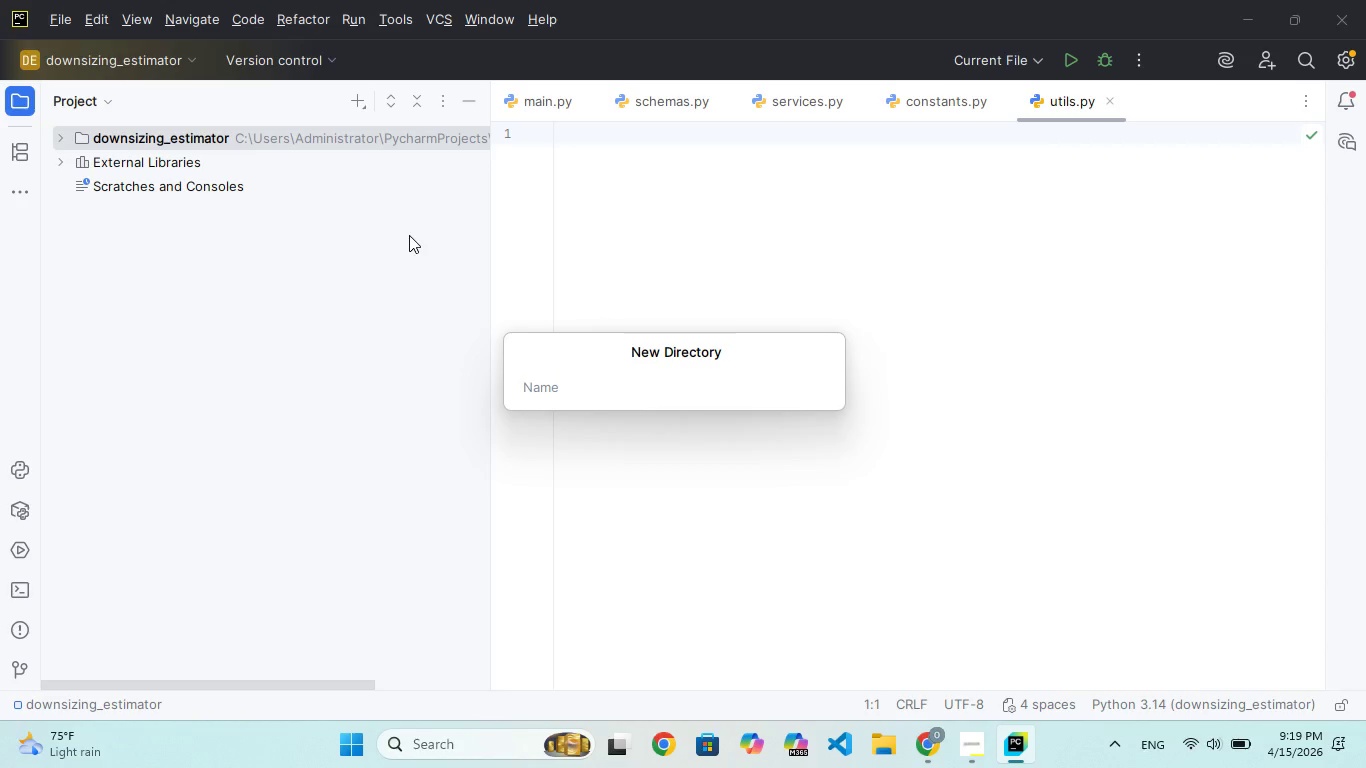 
type(test)
 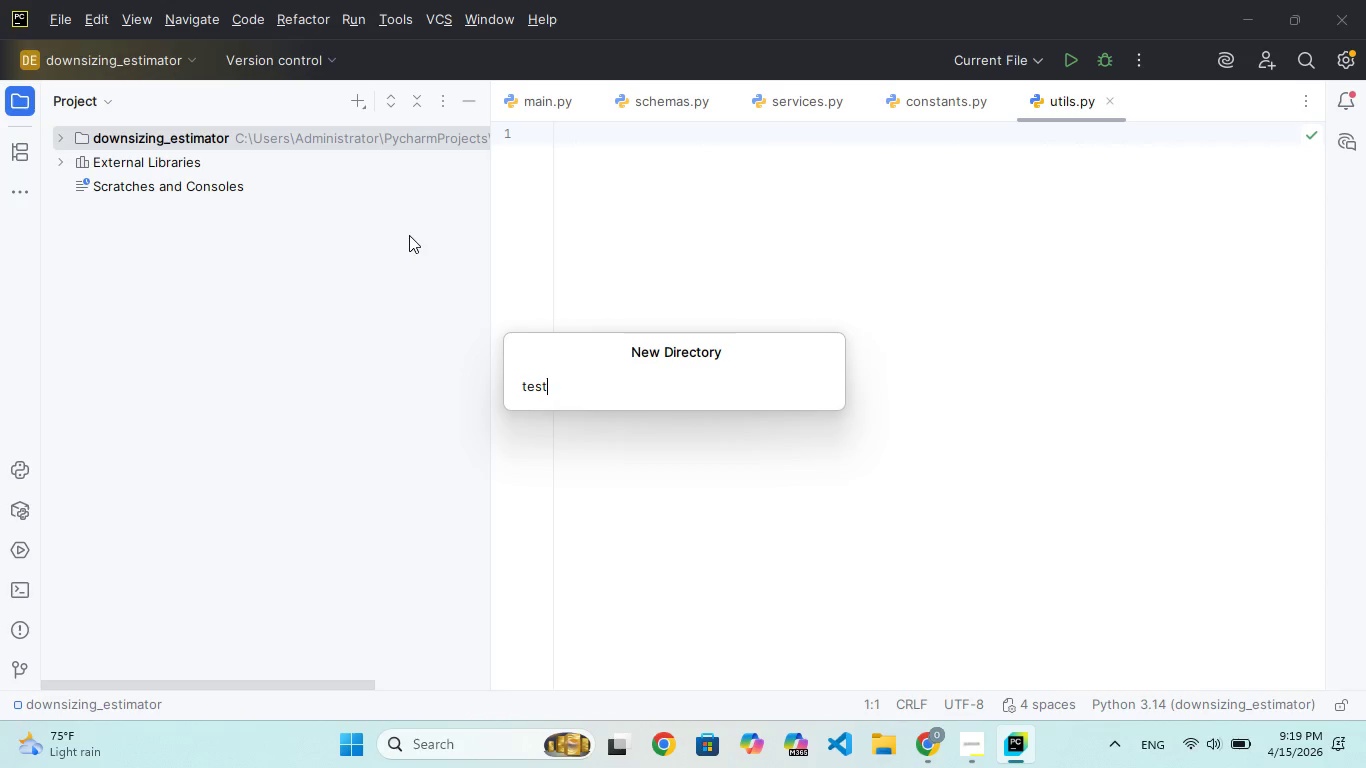 
key(S)
 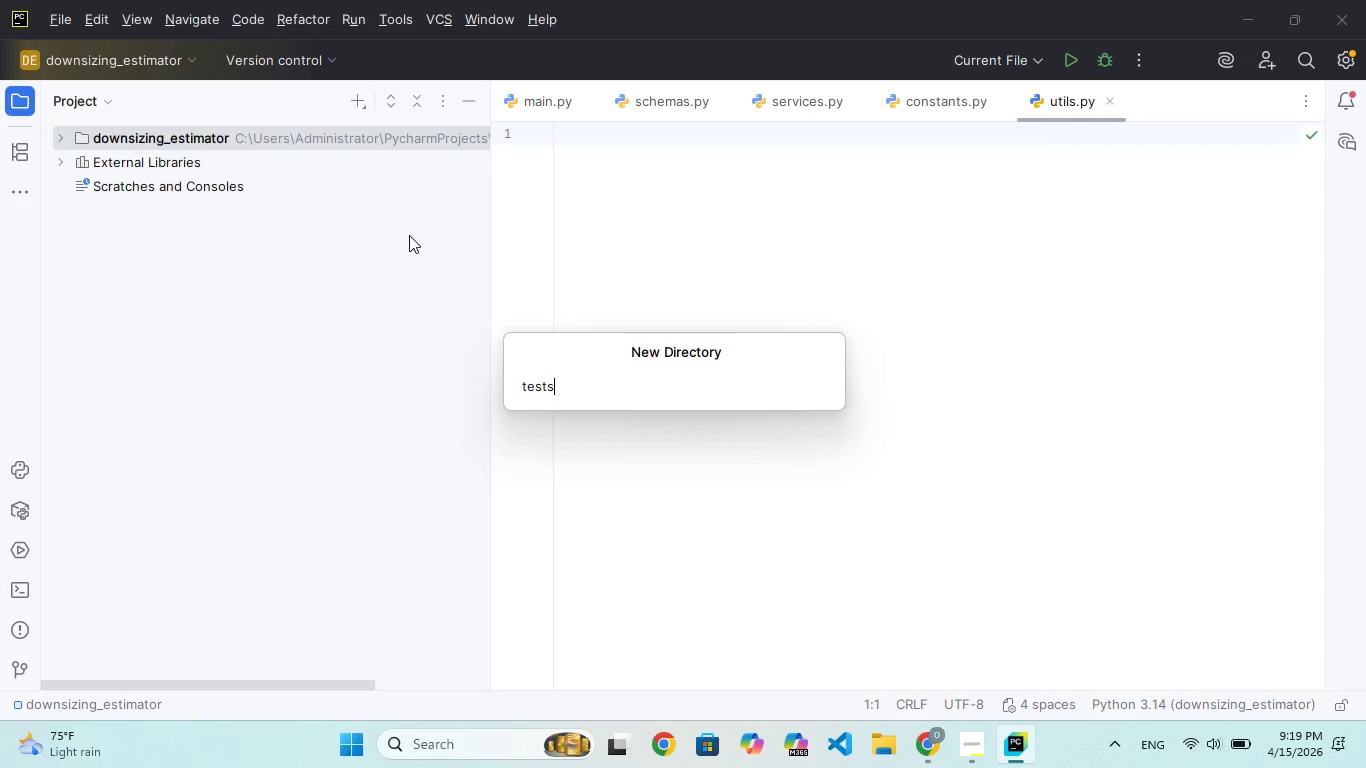 
key(Enter)
 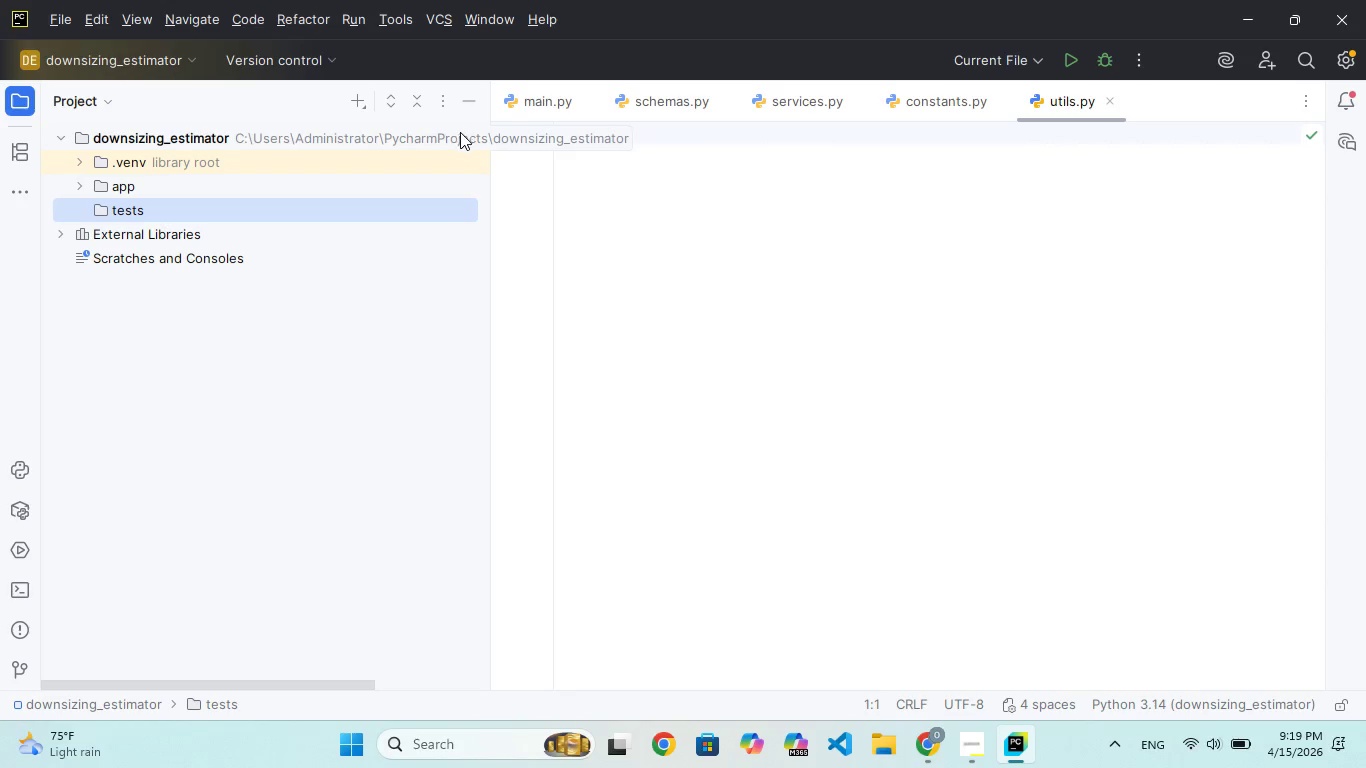 
wait(6.86)
 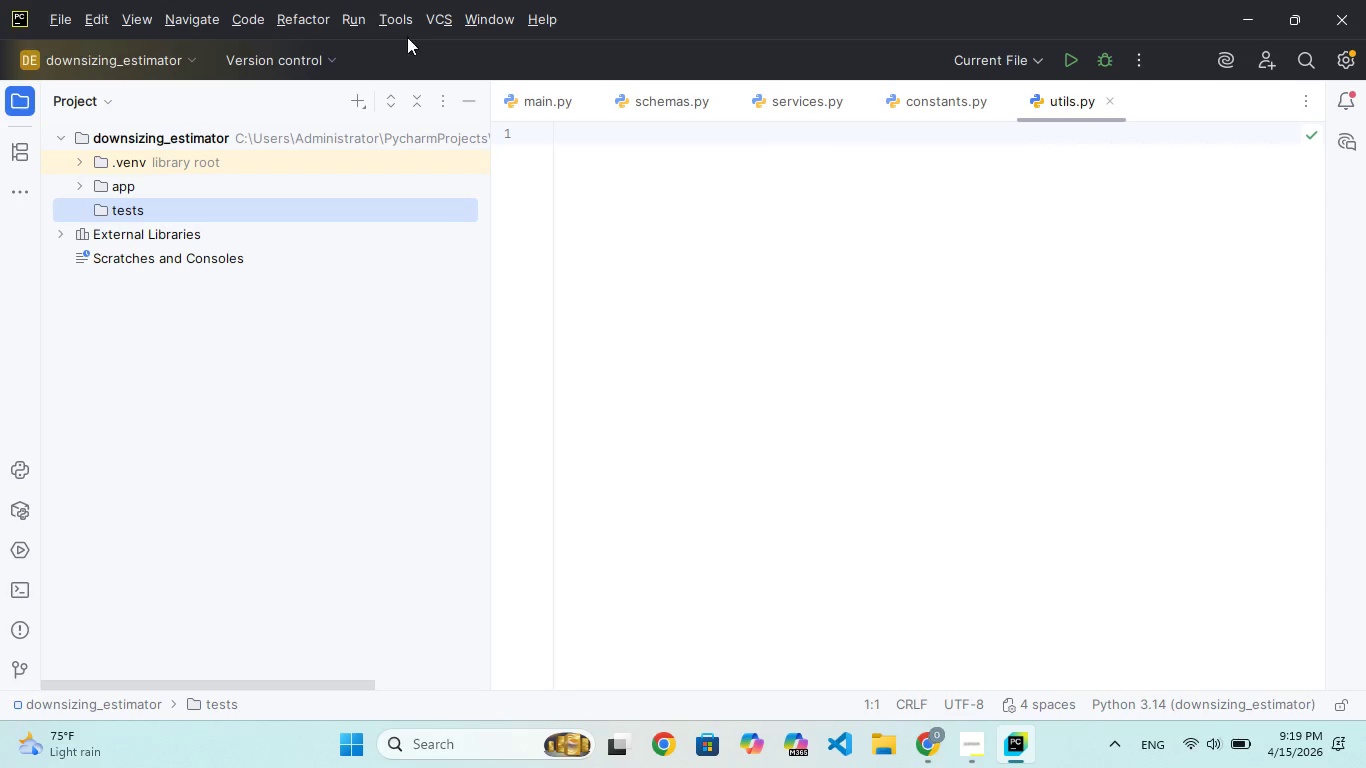 
double_click([161, 138])
 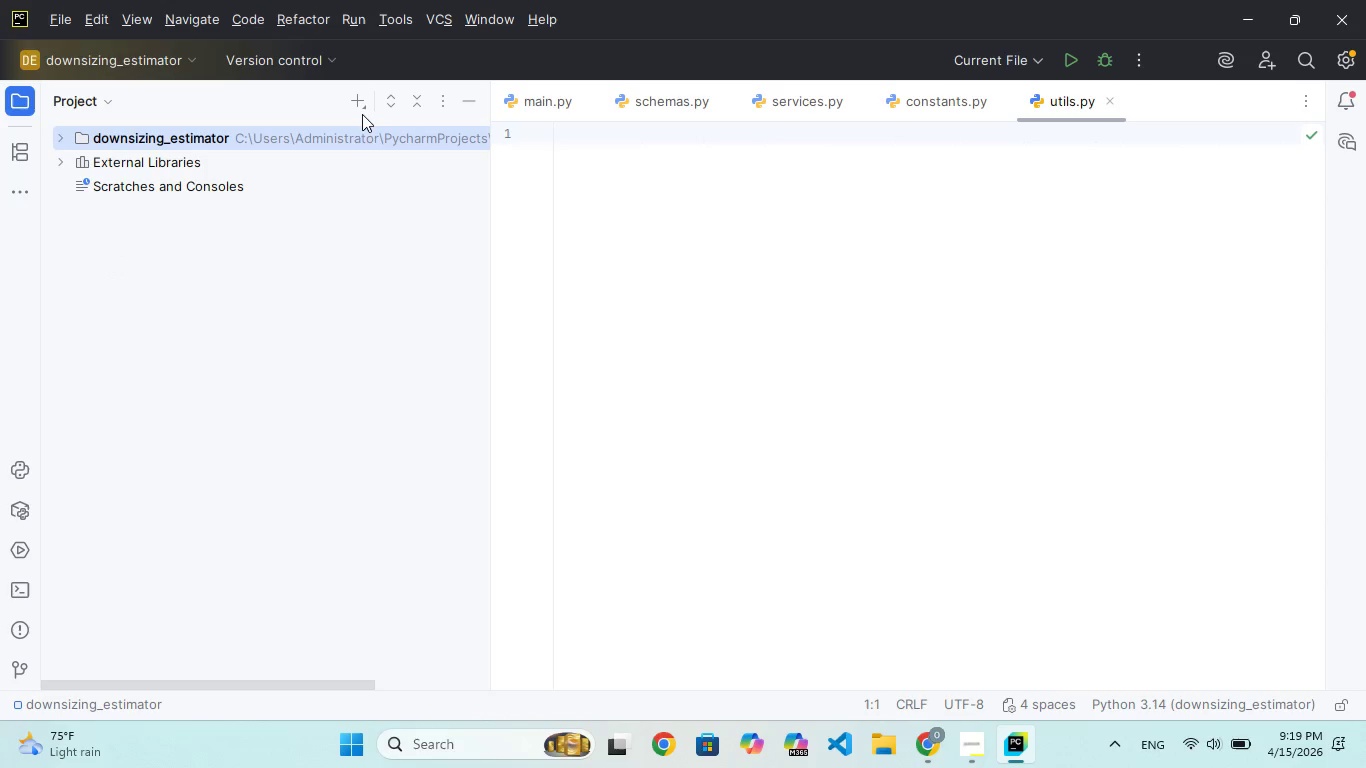 
left_click([359, 115])
 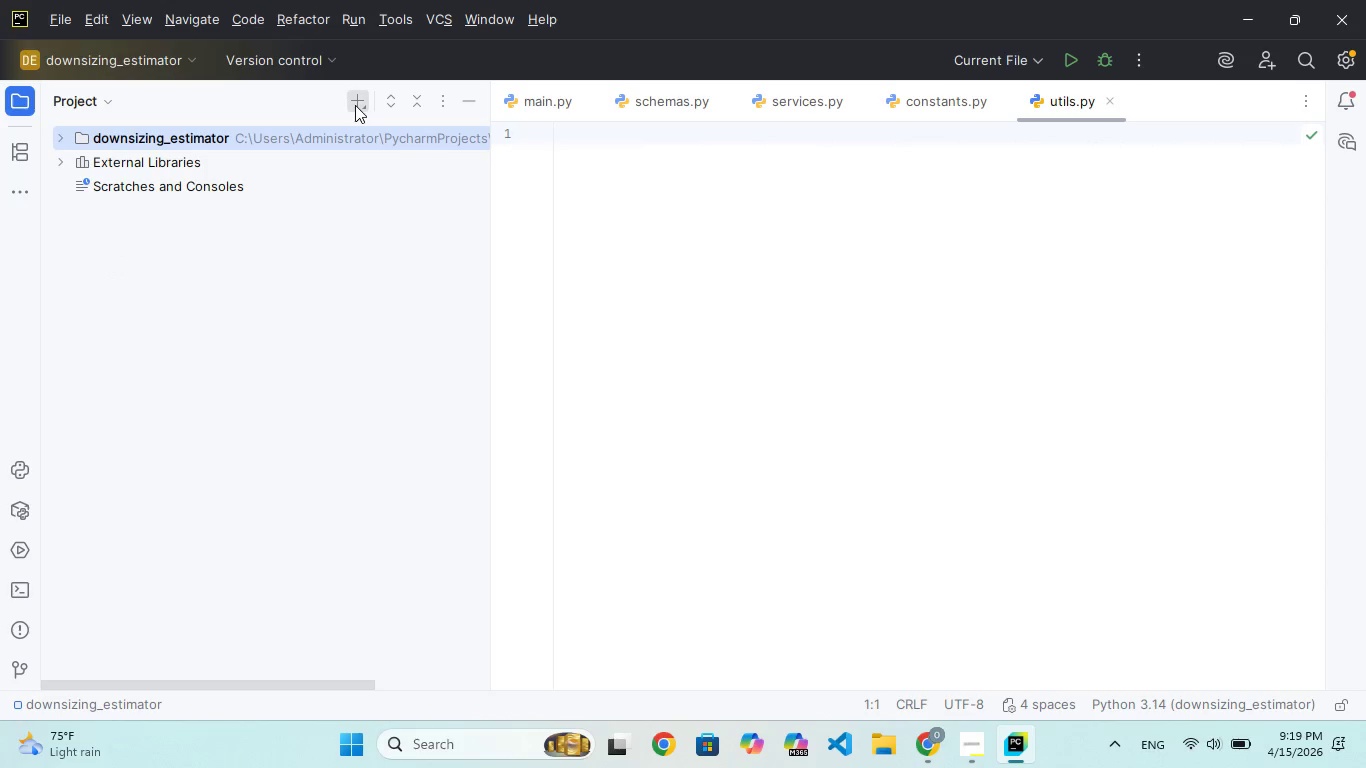 
left_click([355, 105])
 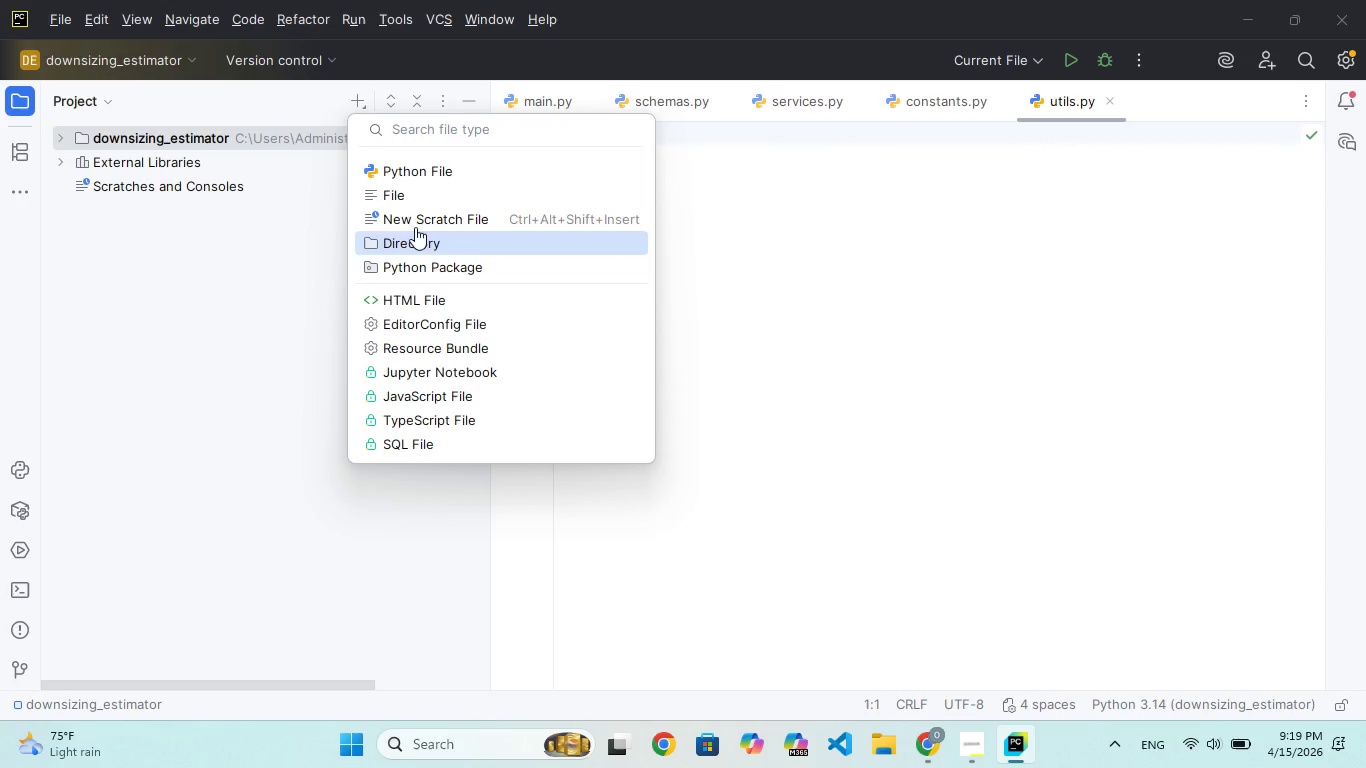 
left_click([414, 202])
 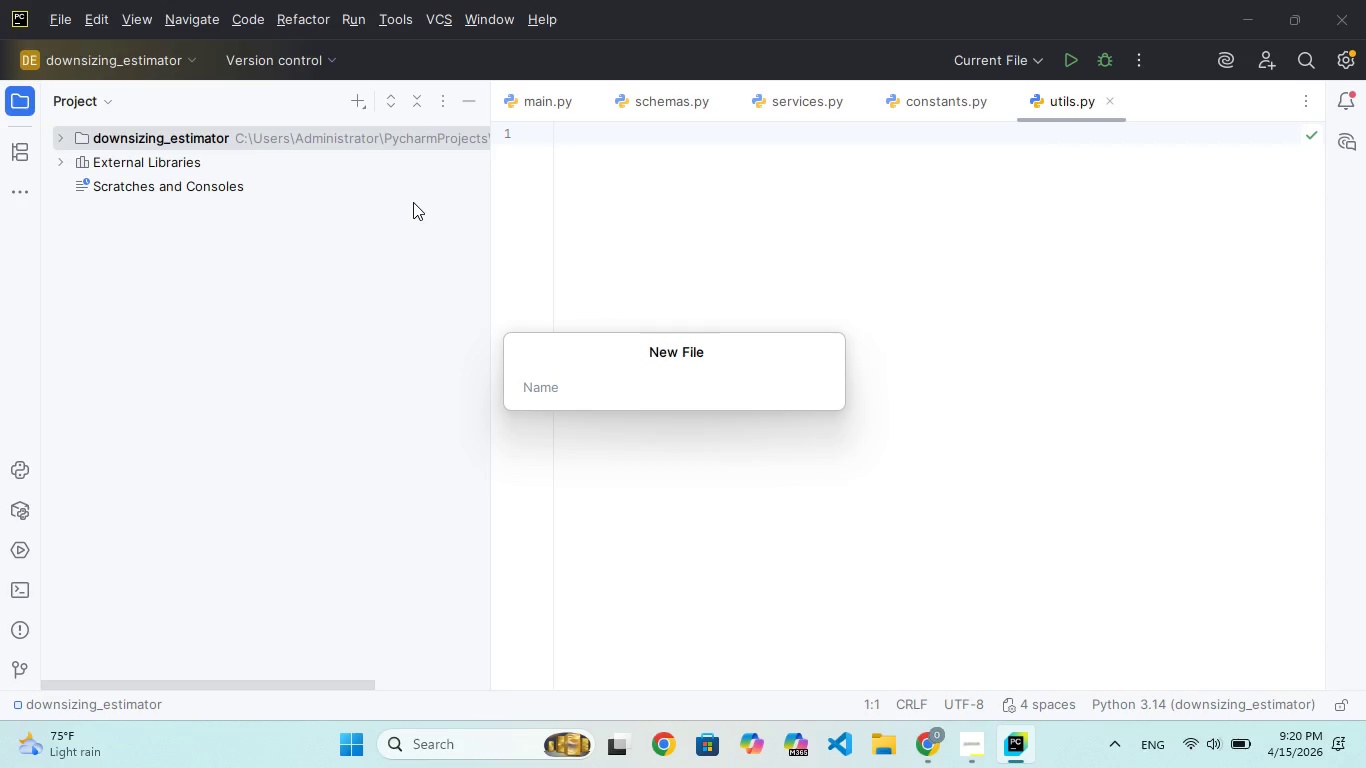 
type(requirements.txt)
 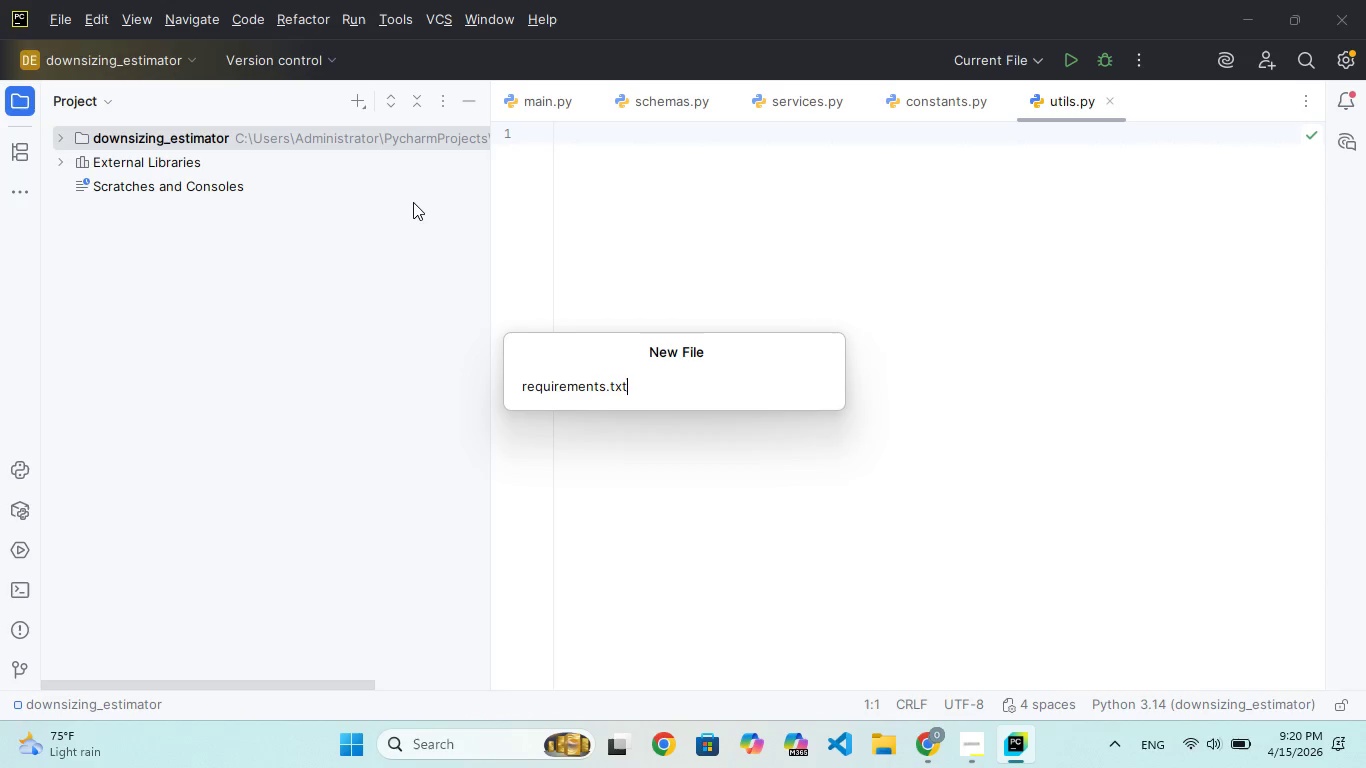 
key(Enter)
 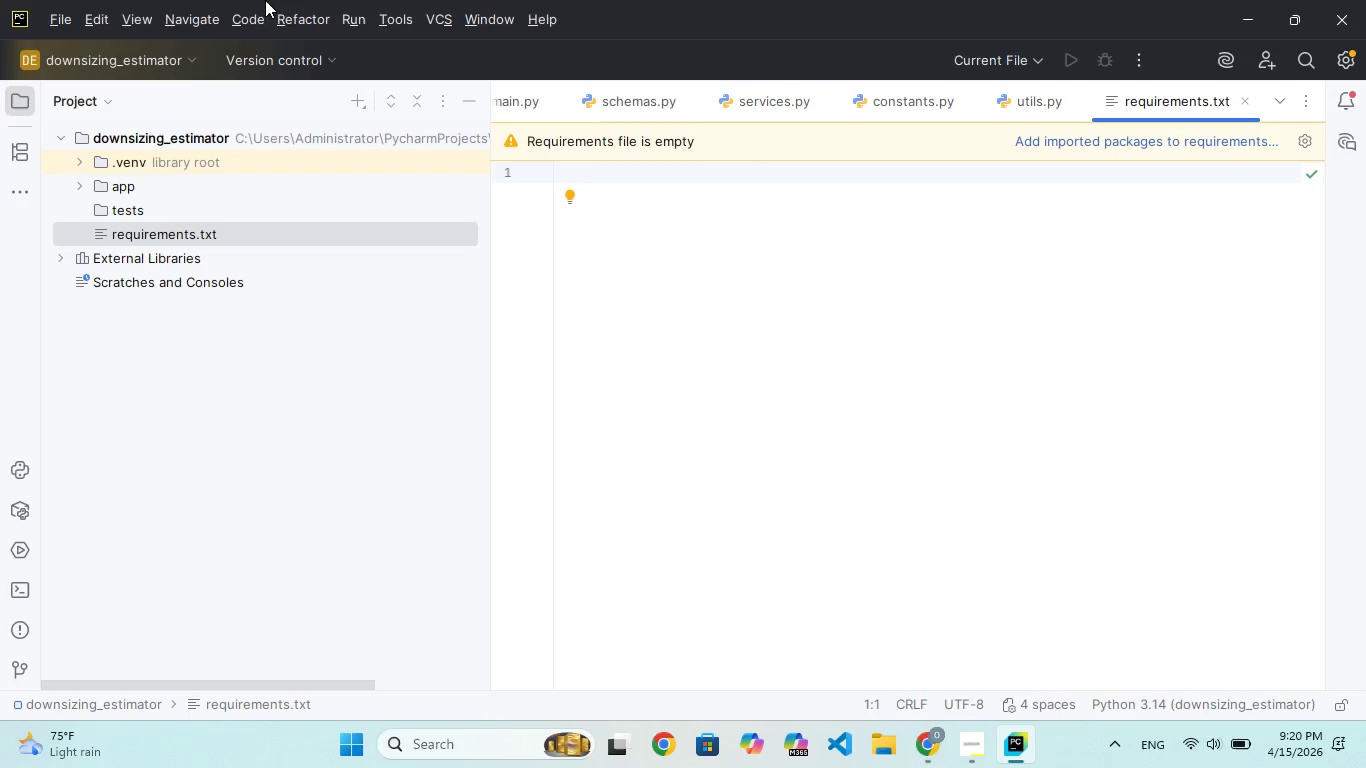 
mouse_move([351, 120])
 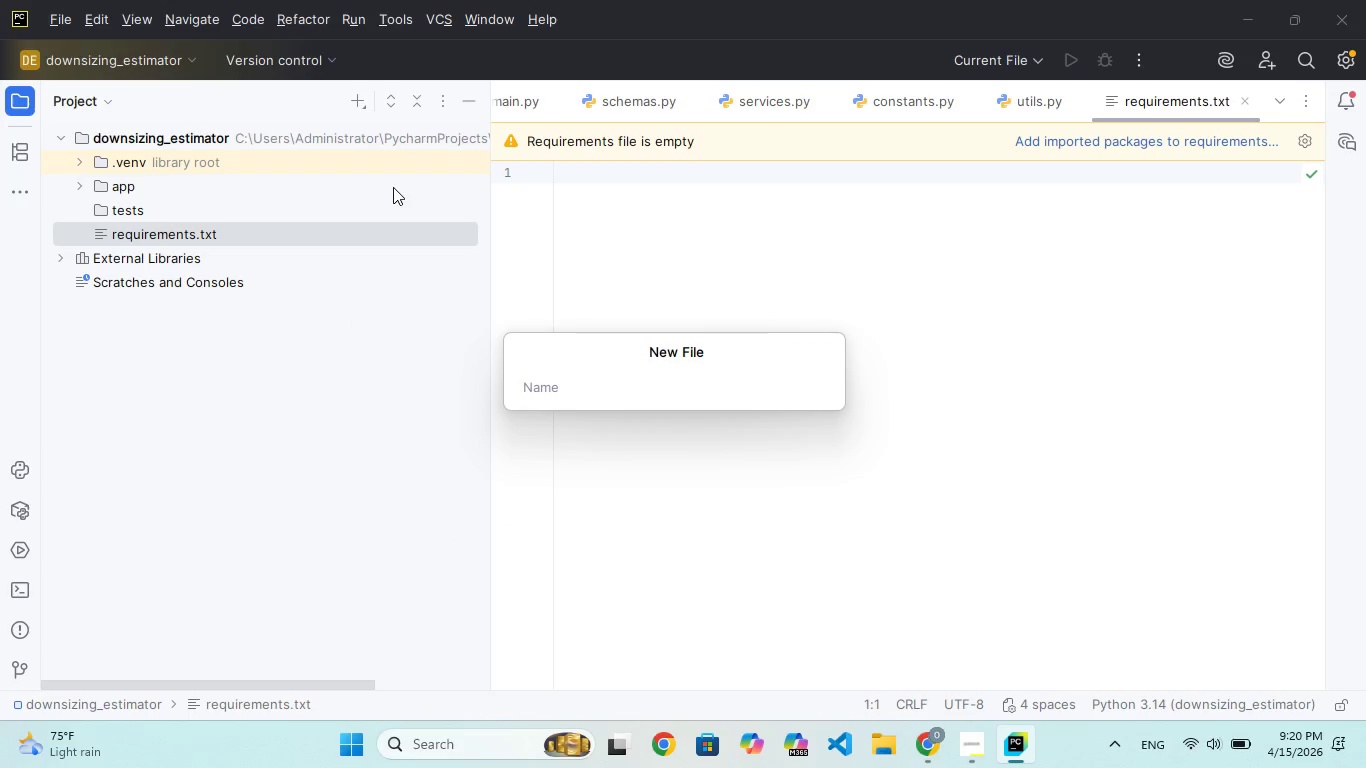 
type(README.md)
 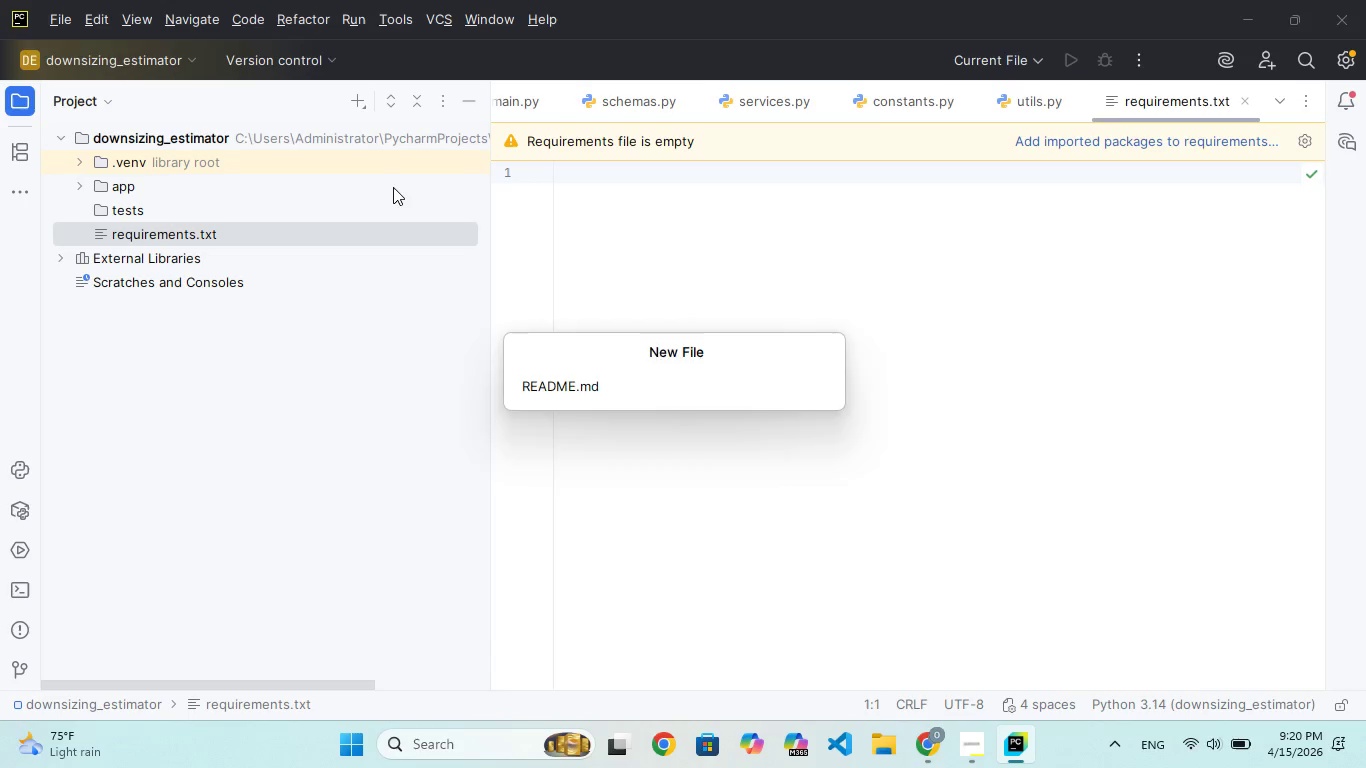 
key(Enter)
 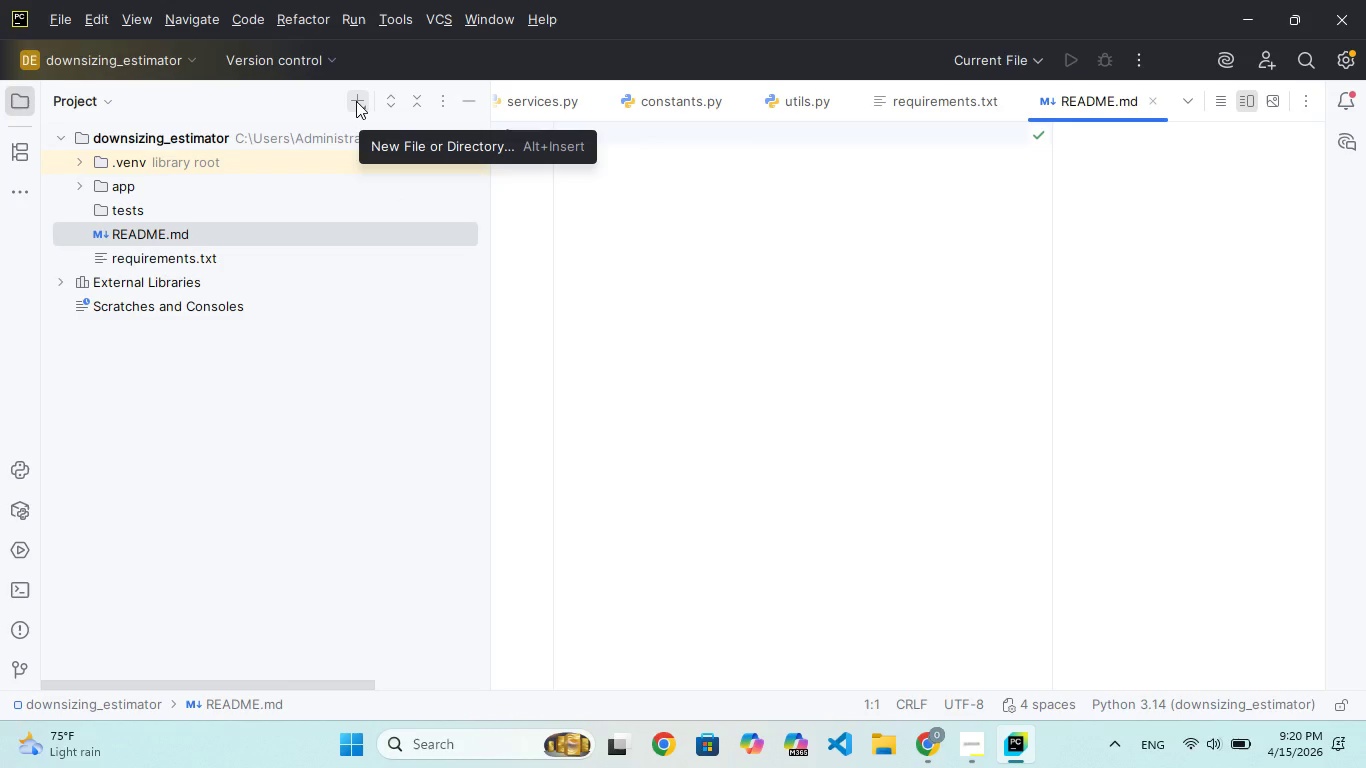 
left_click([356, 101])
 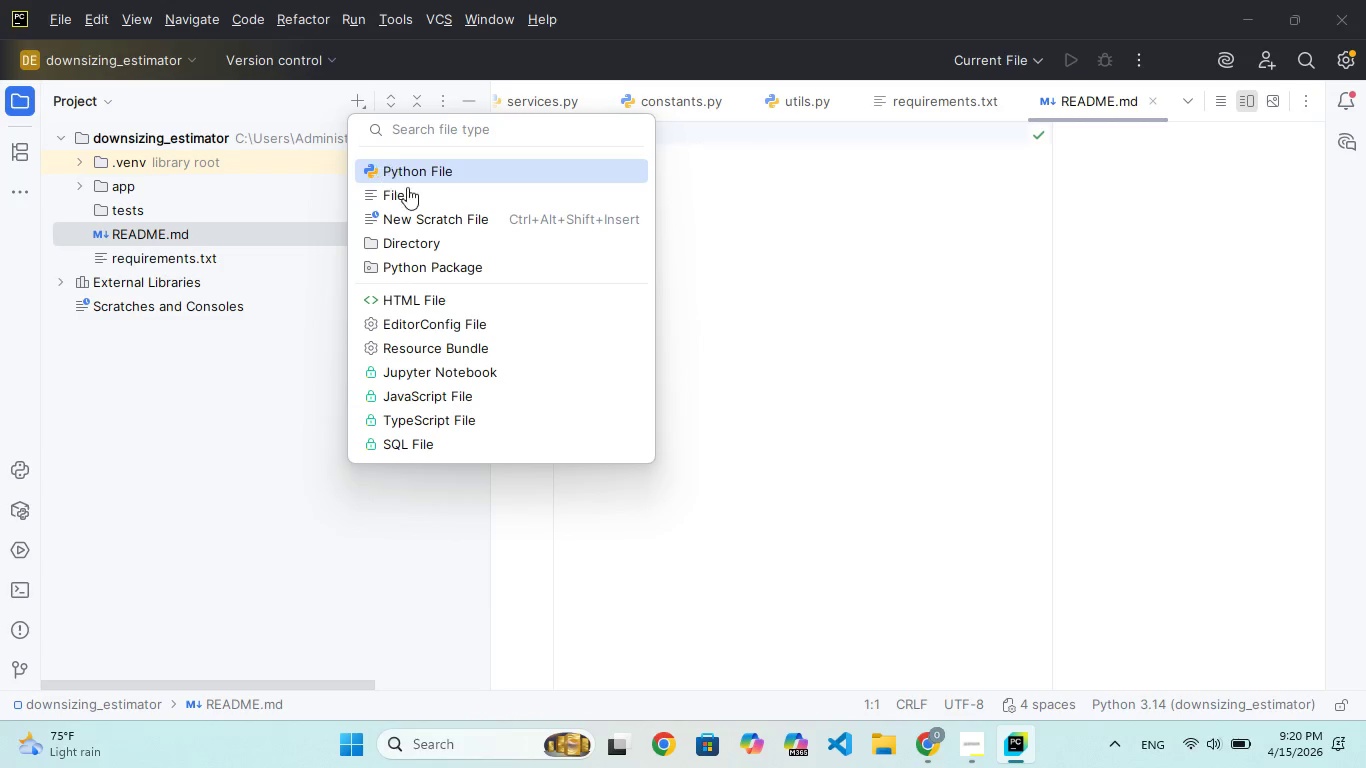 
left_click([417, 204])
 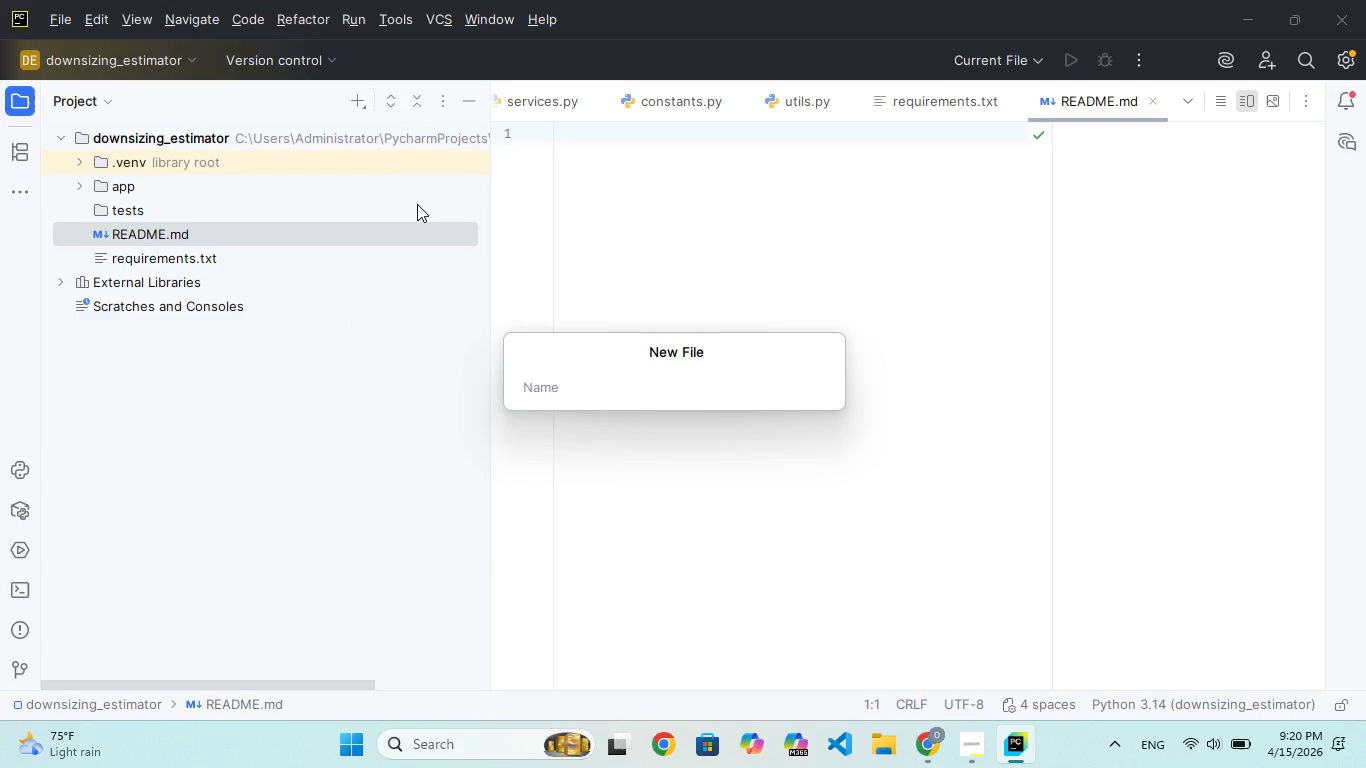 
type(rn.sh)
 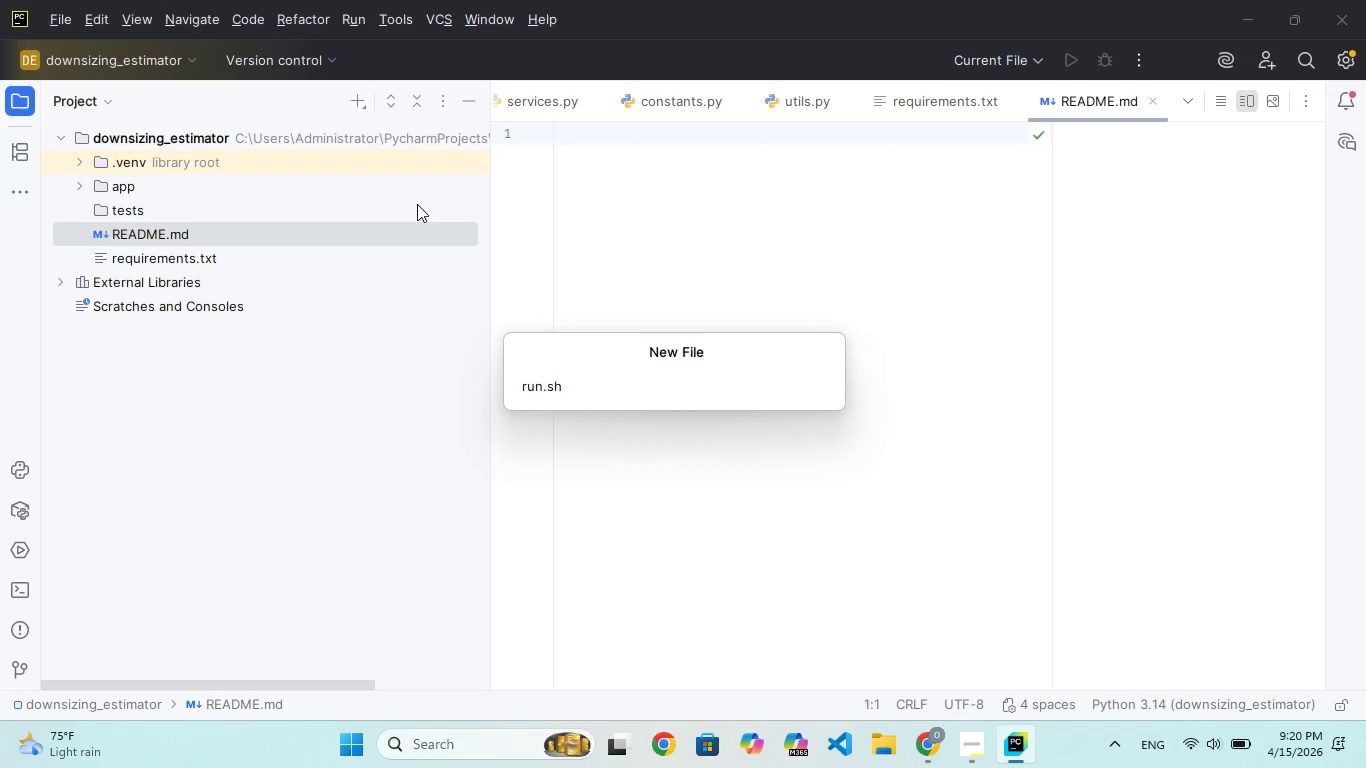 
hold_key(key=U, duration=0.36)
 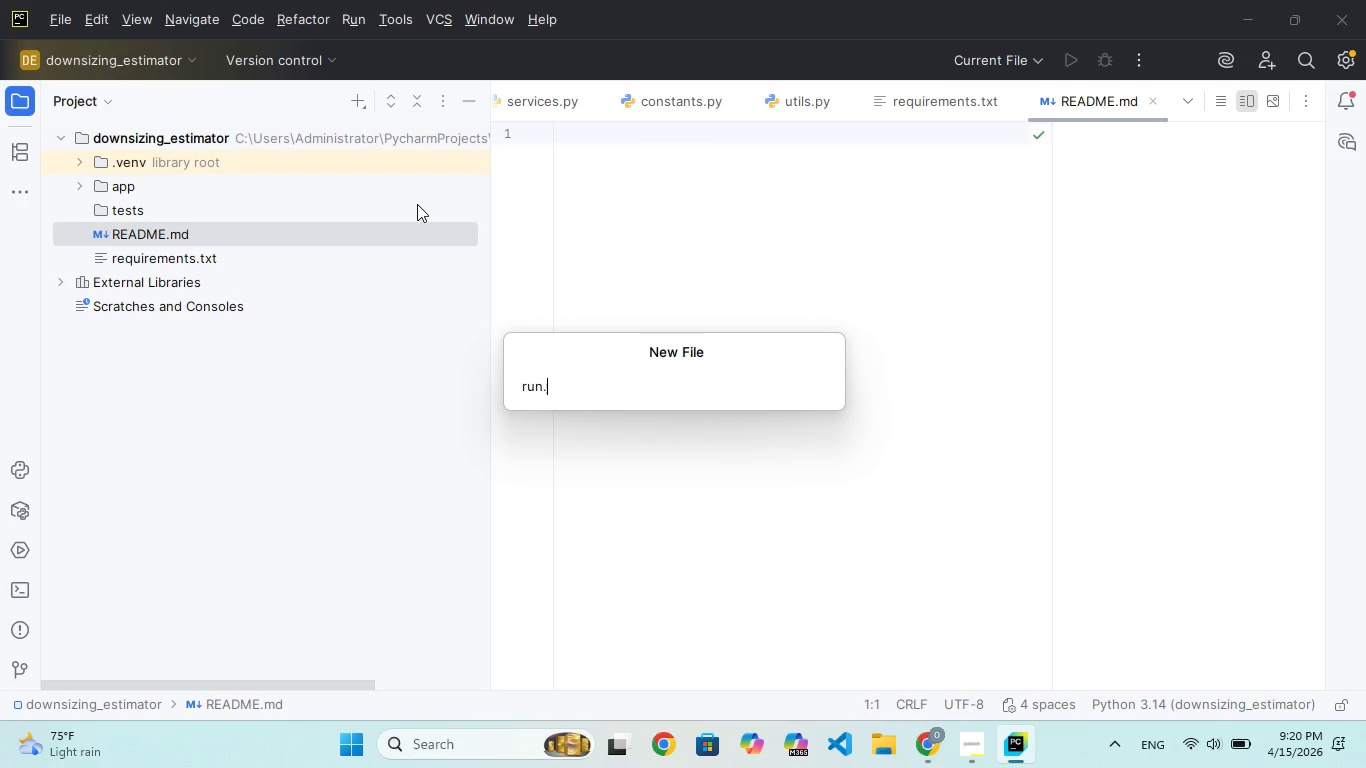 
key(Enter)
 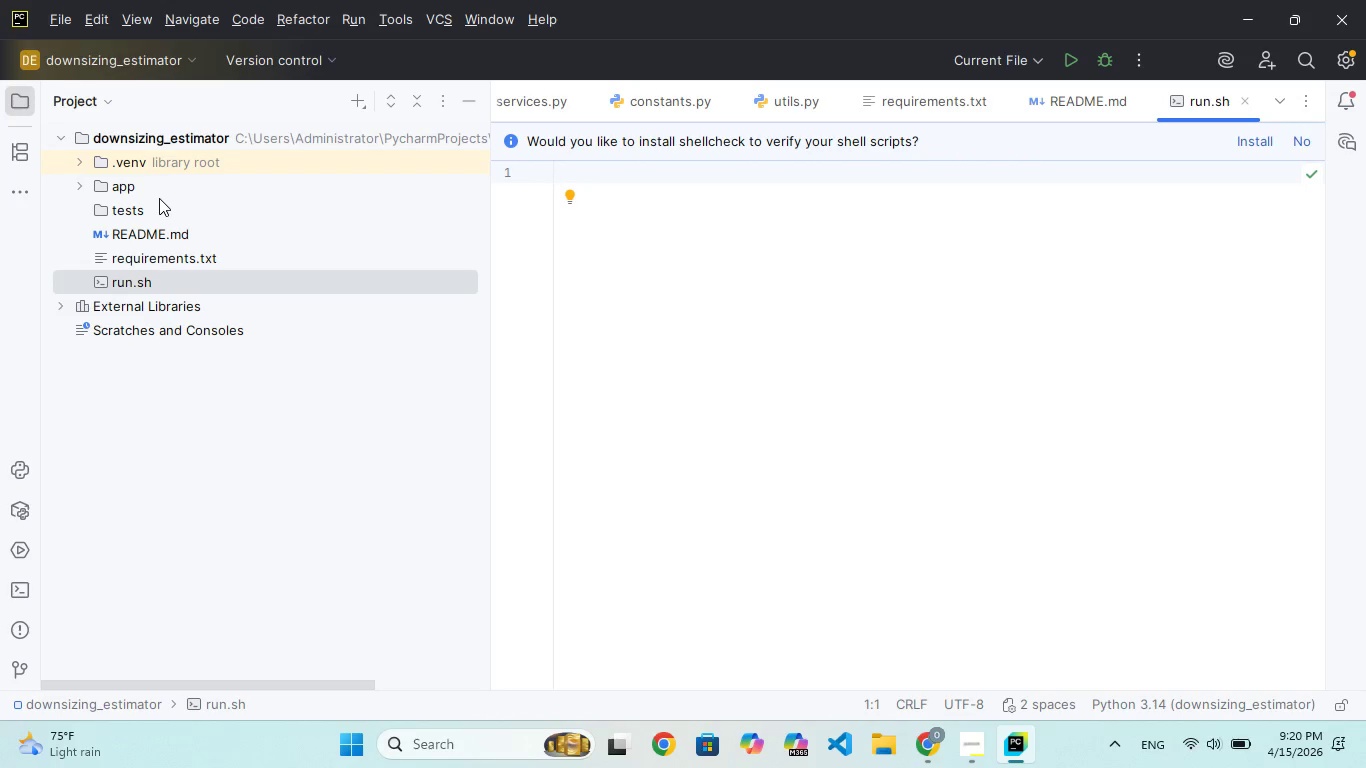 
left_click([149, 196])
 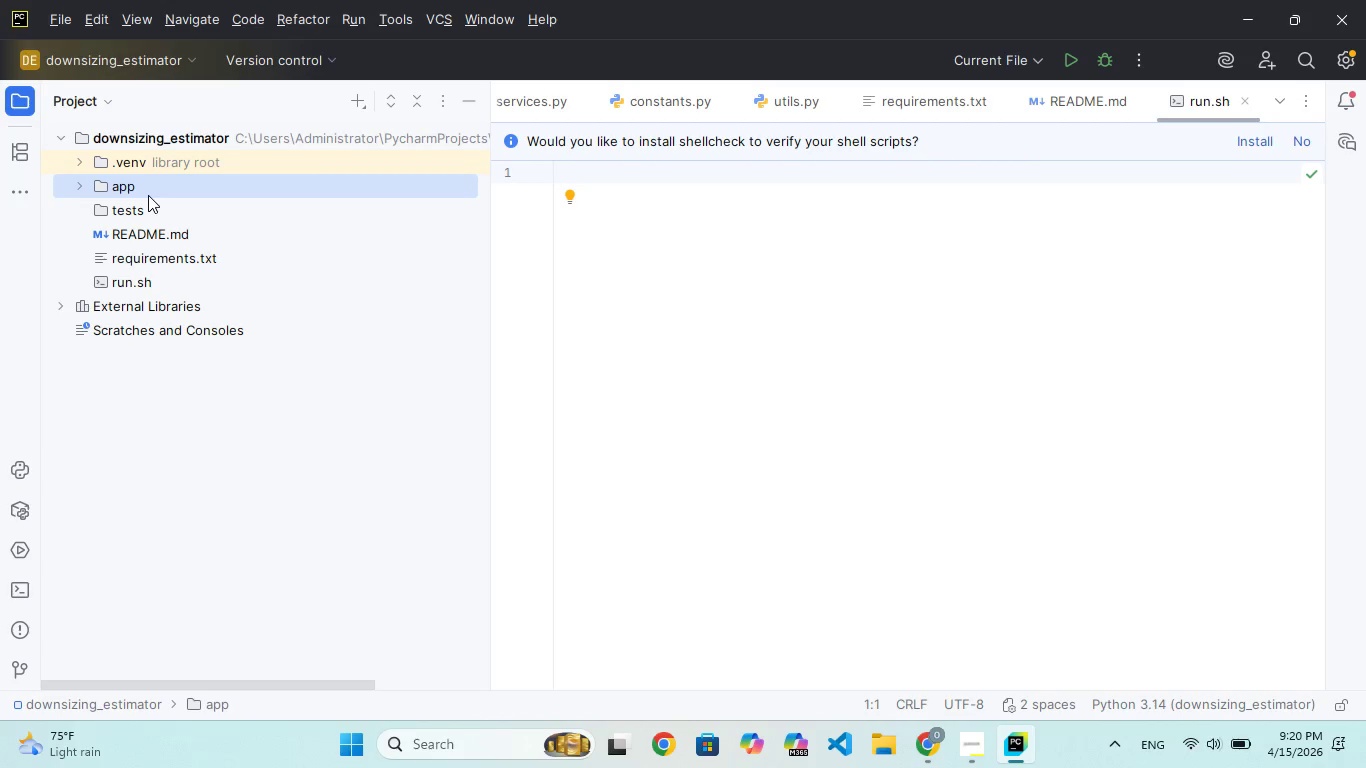 
left_click([148, 195])
 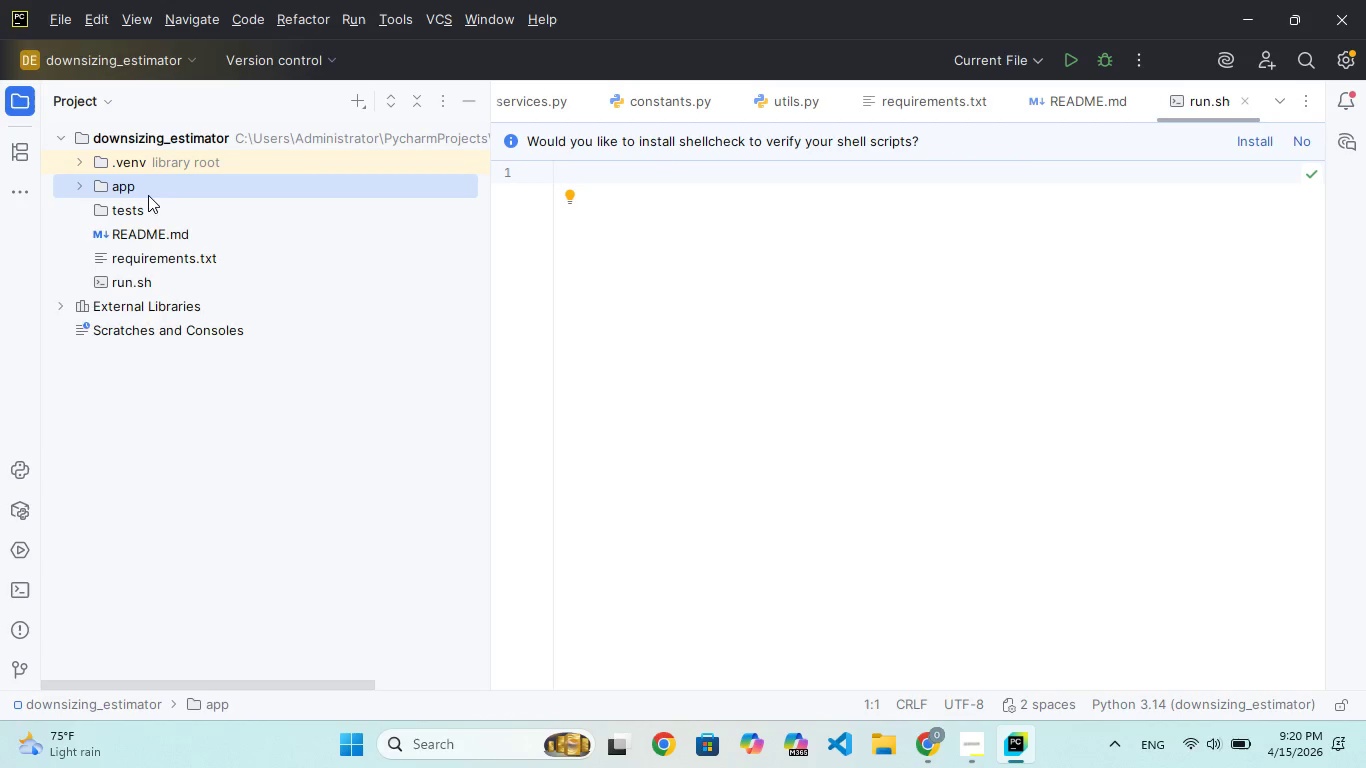 
double_click([148, 195])
 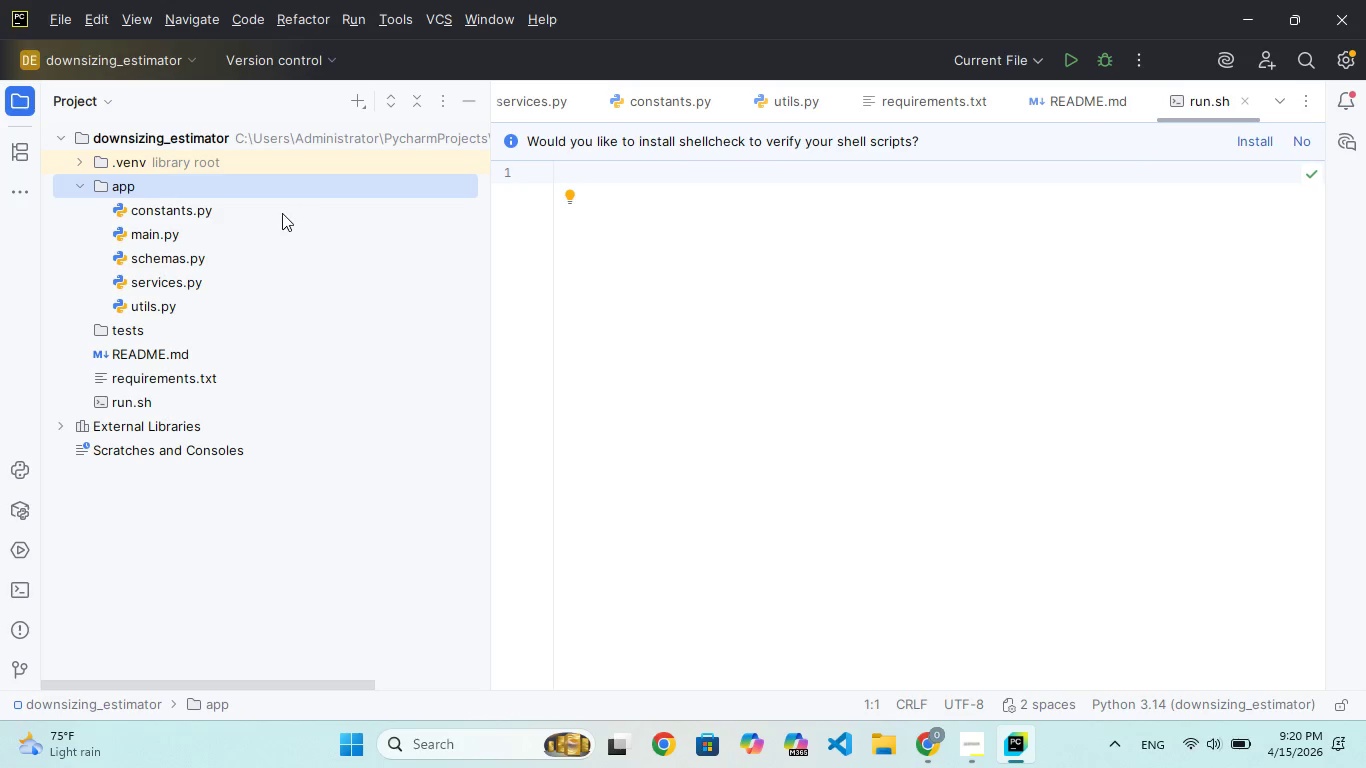 
wait(17.83)
 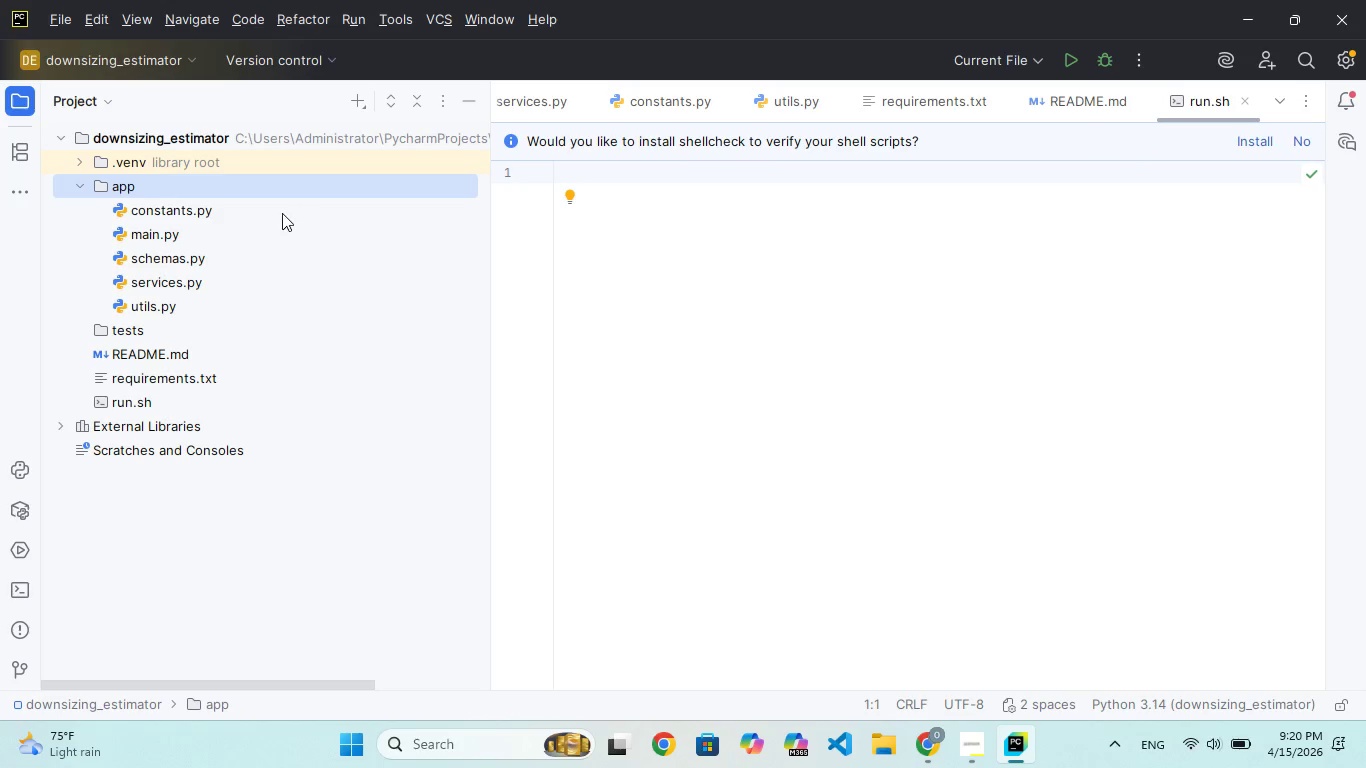 
left_click([29, 592])
 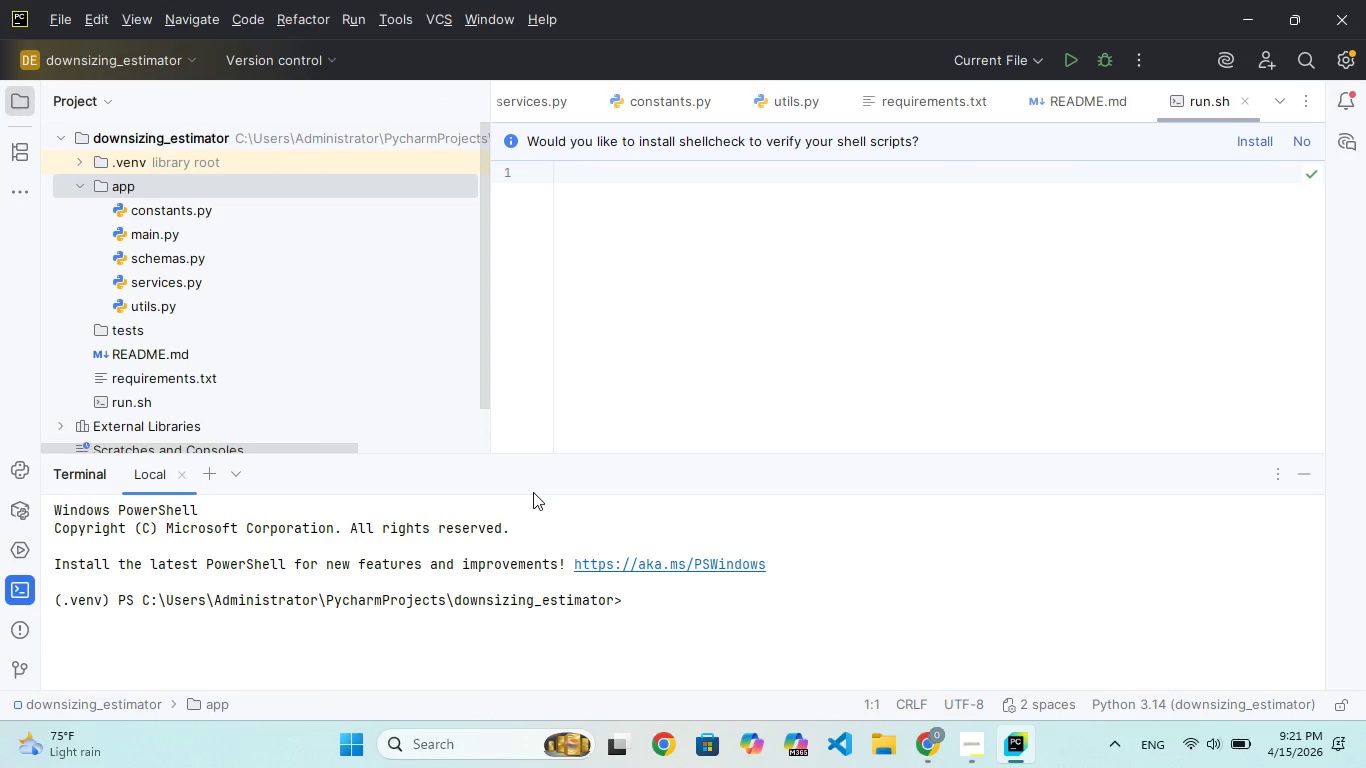 
wait(5.62)
 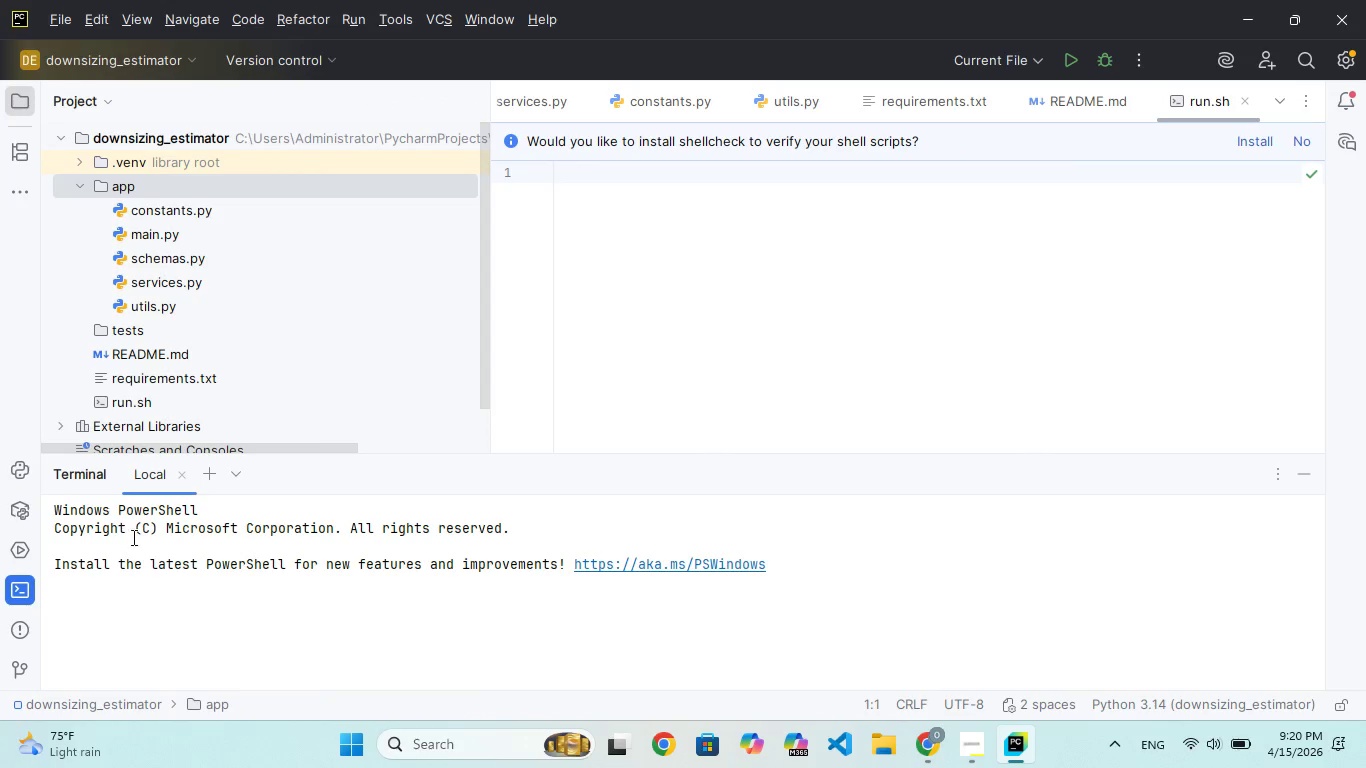 
type(pip install fstpi)
 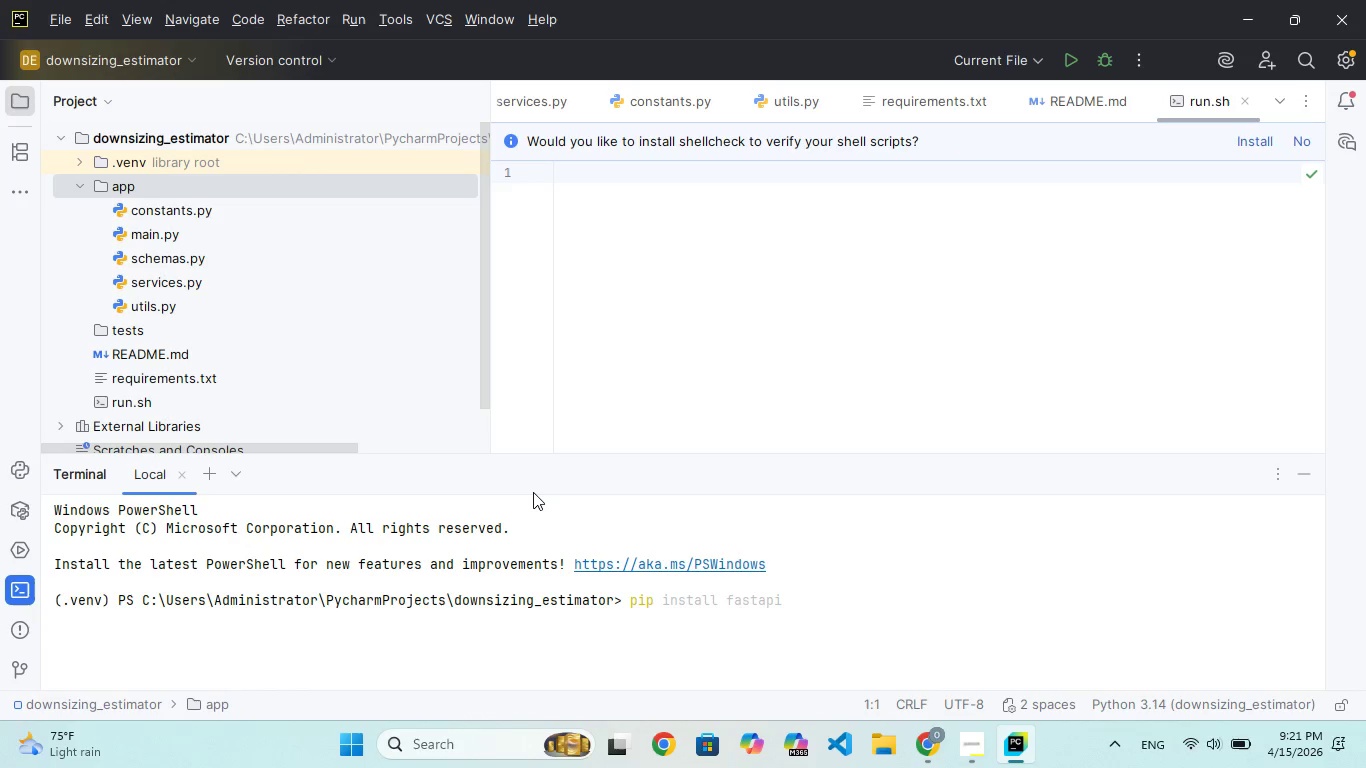 
hold_key(key=A, duration=0.34)
 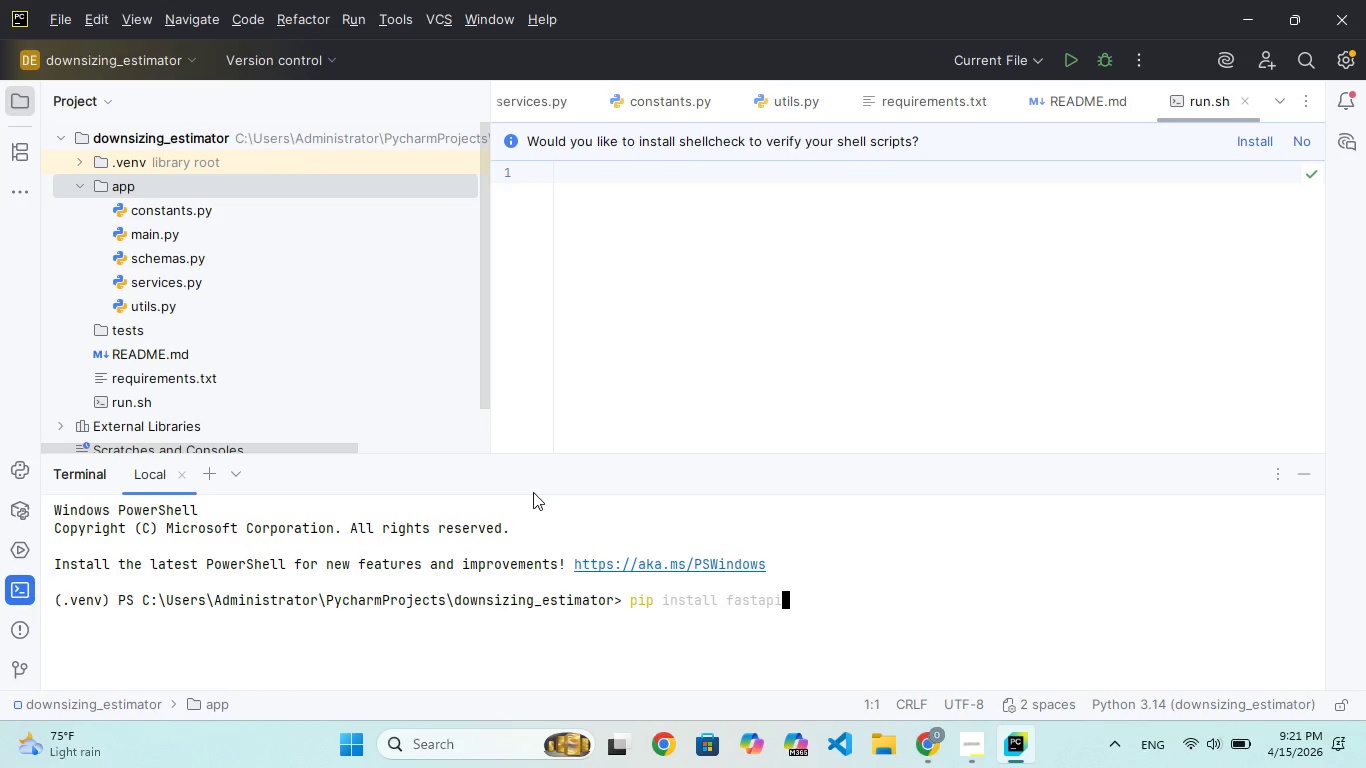 
wait(5.39)
 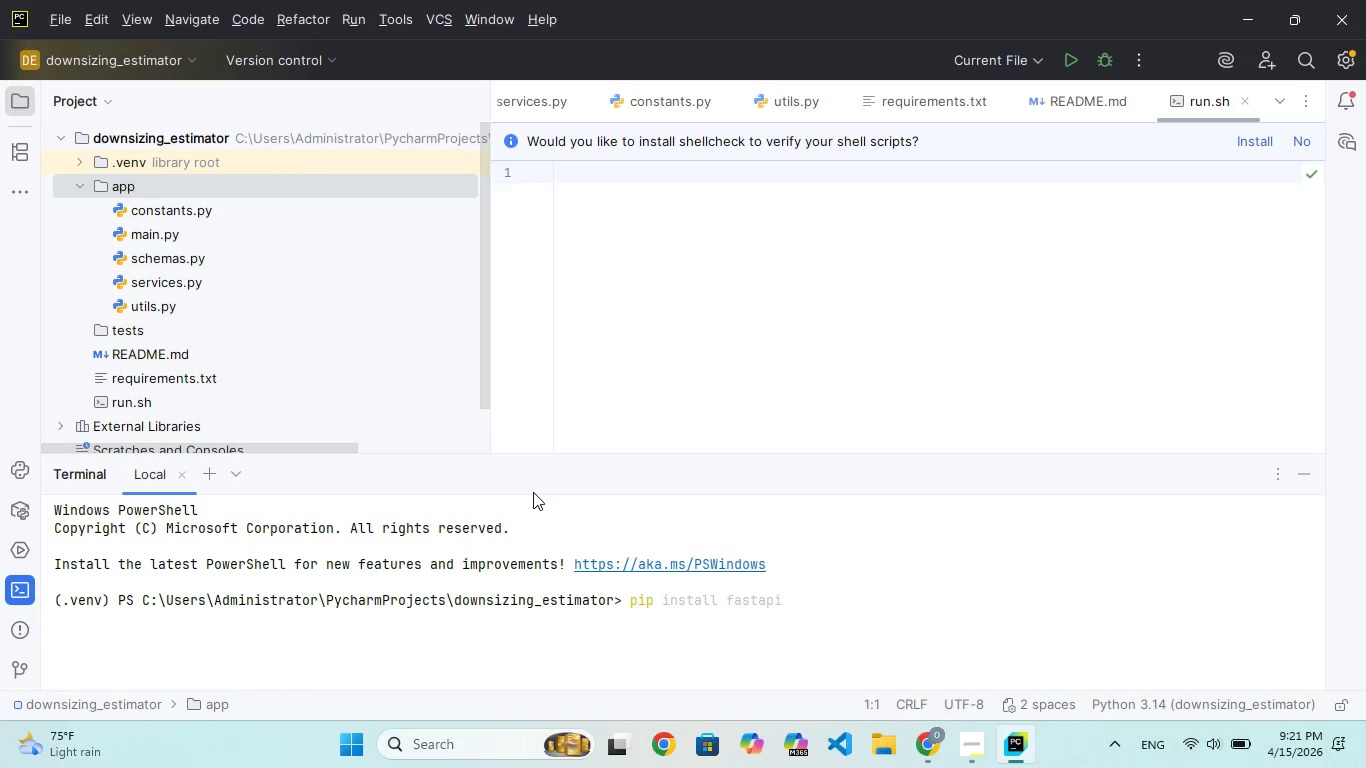 
type(uvicorn)
 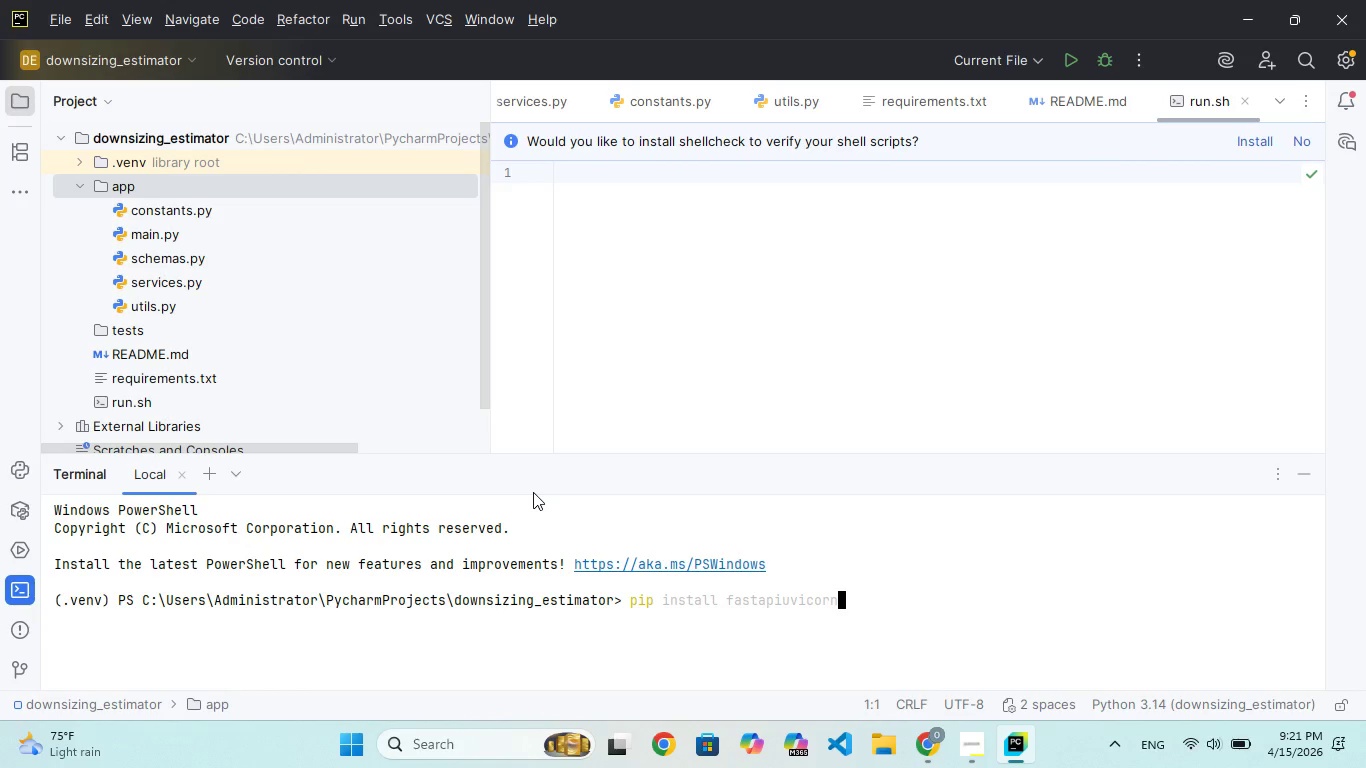 
key(ArrowLeft)
 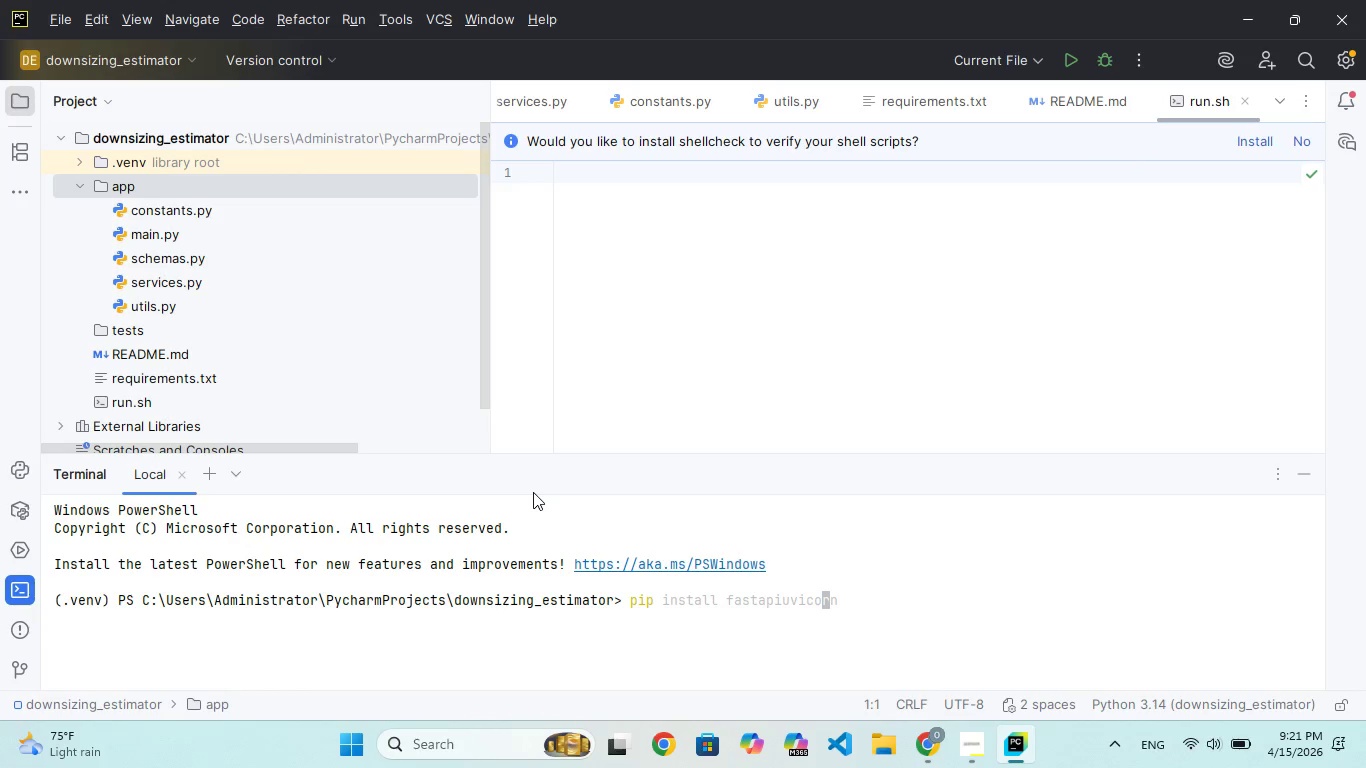 
key(ArrowLeft)
 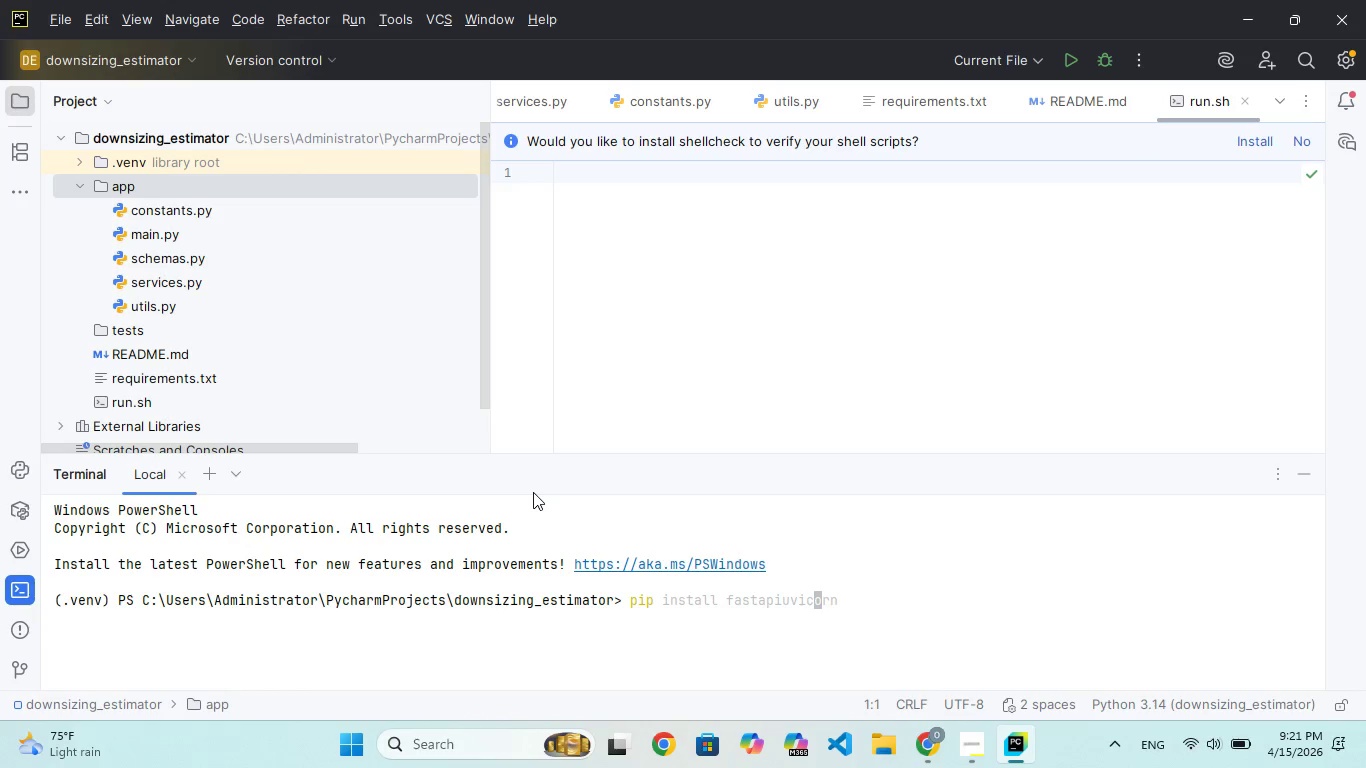 
key(ArrowLeft)
 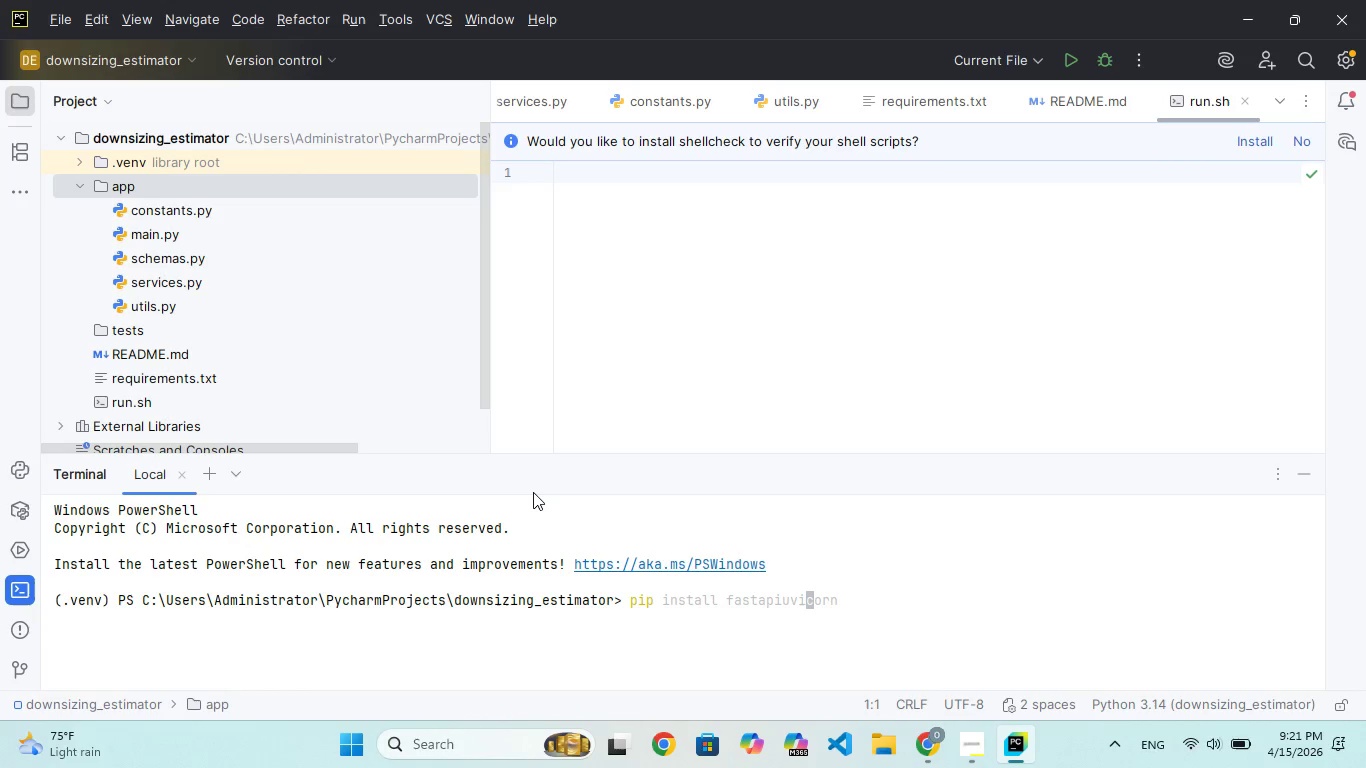 
key(ArrowLeft)
 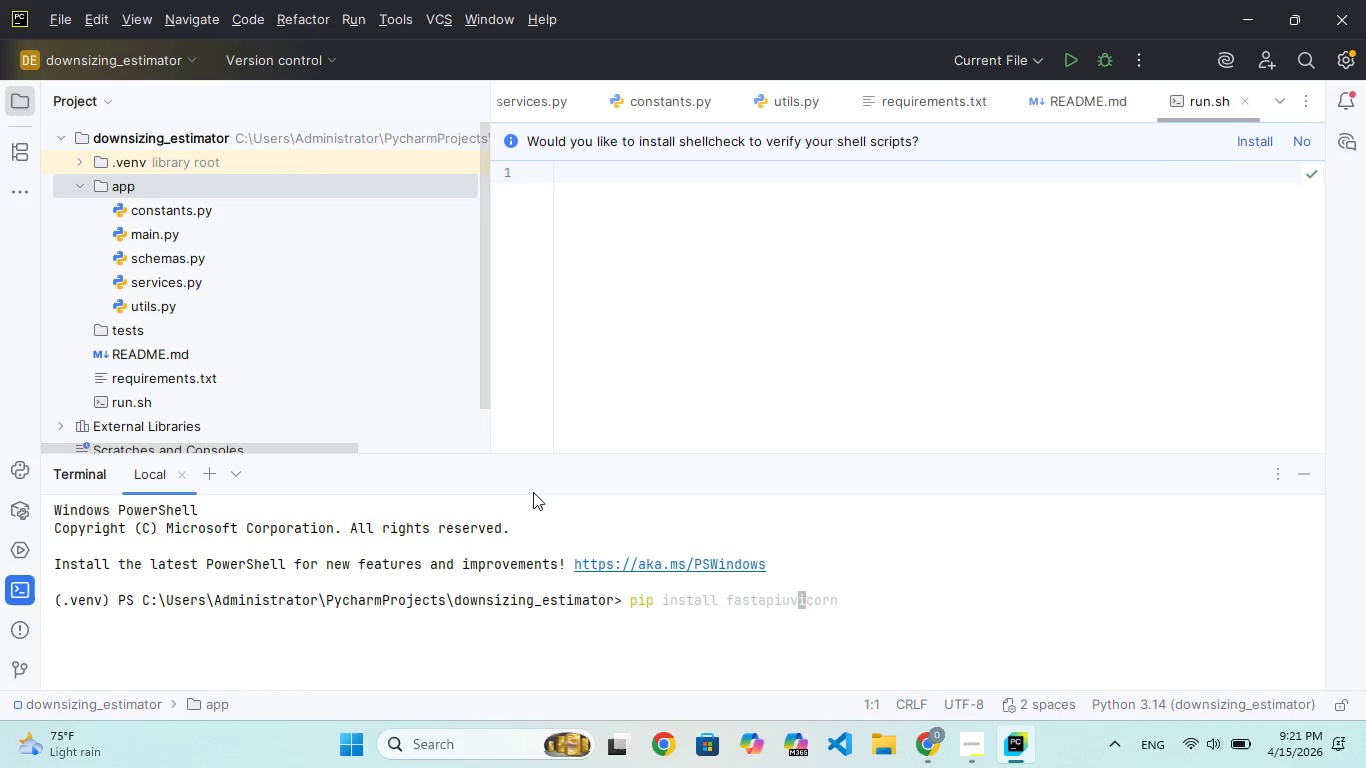 
key(ArrowLeft)
 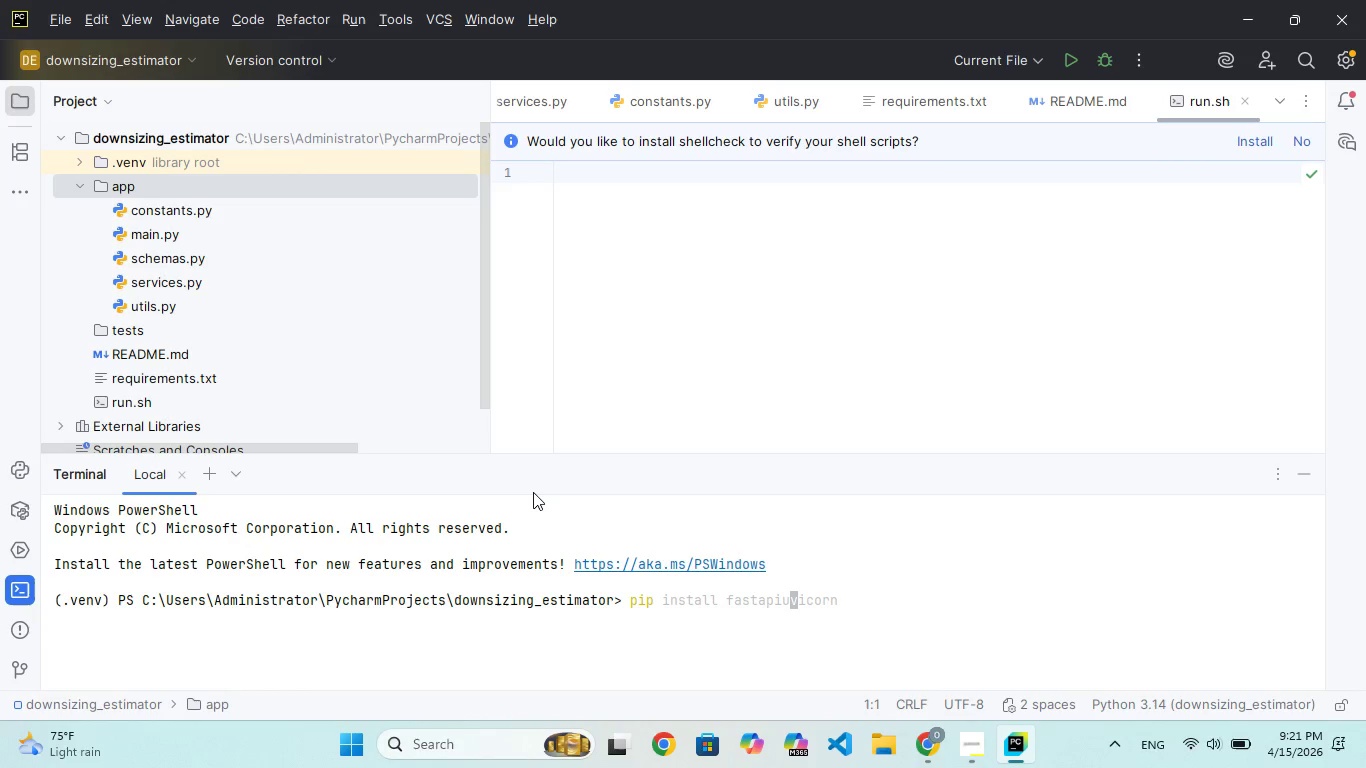 
key(ArrowLeft)
 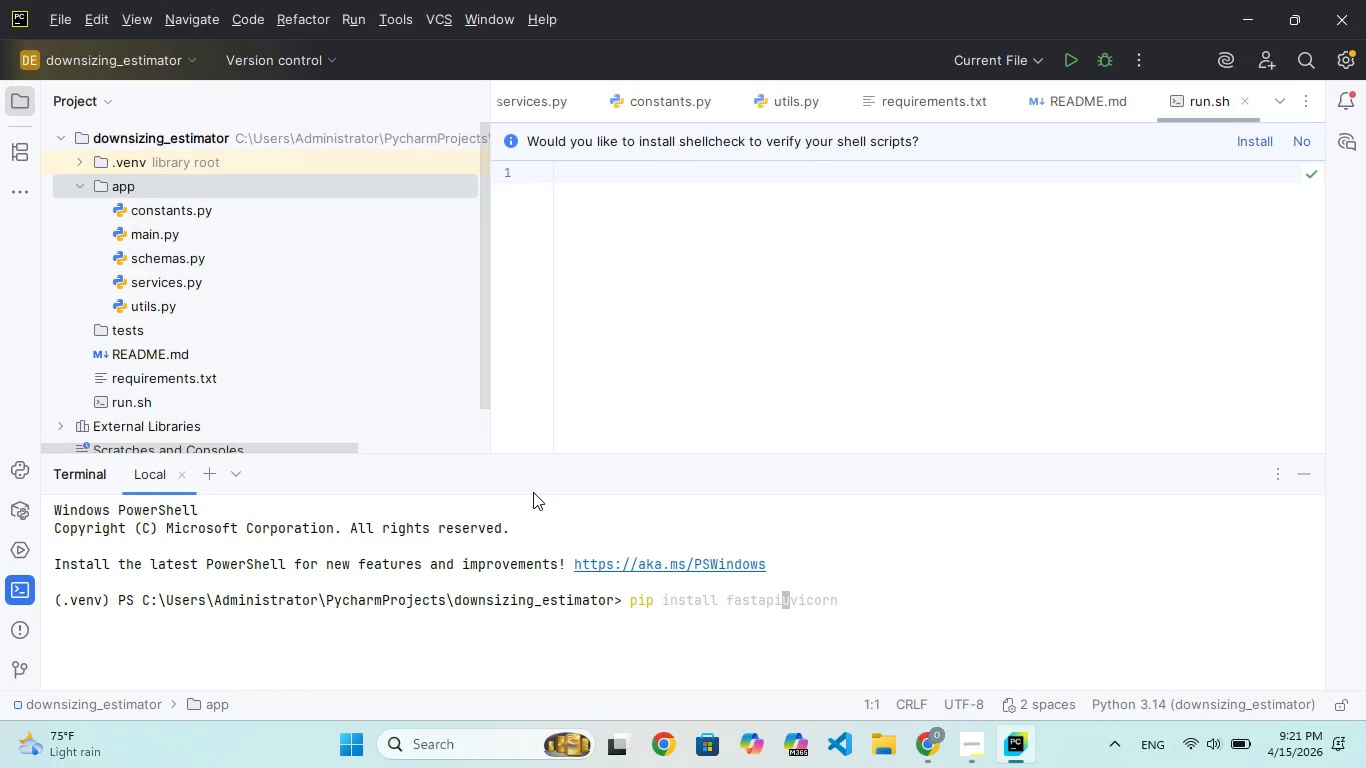 
key(ArrowLeft)
 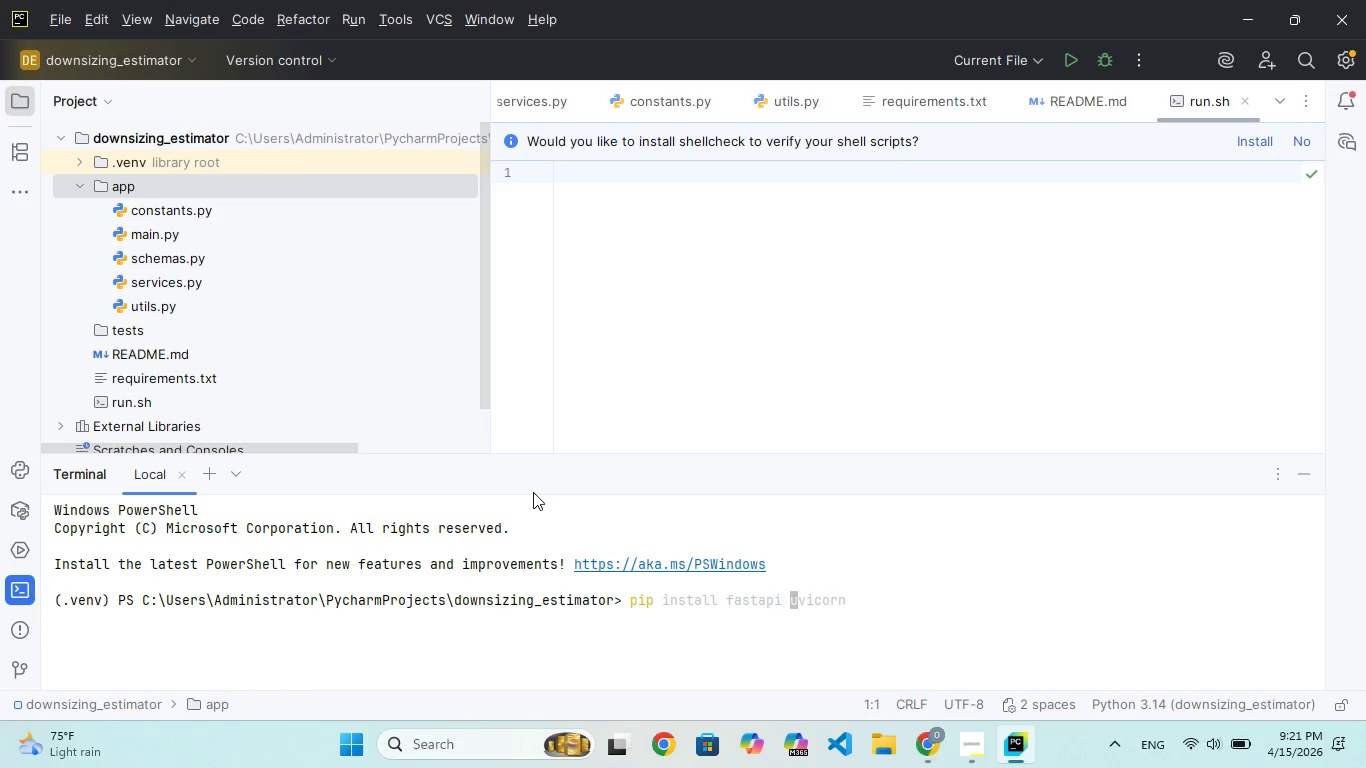 
key(Space)
 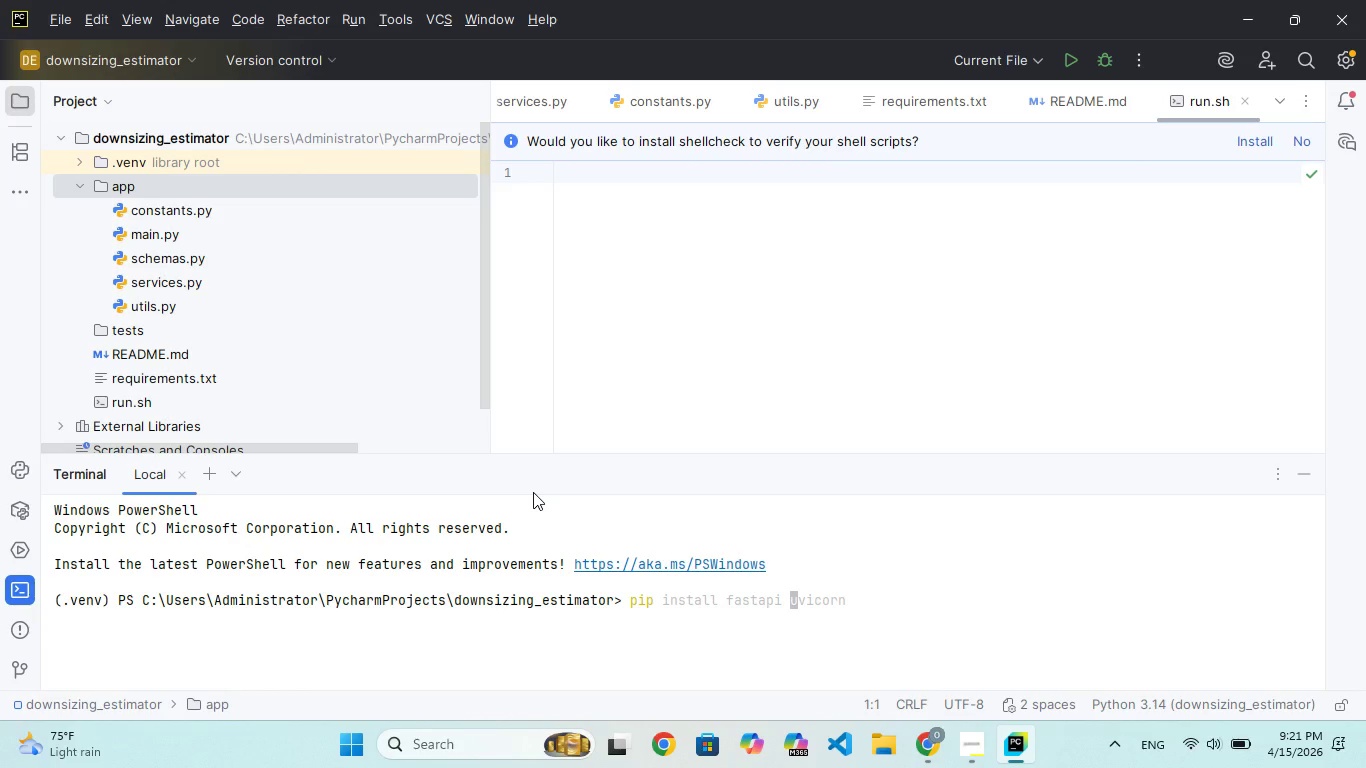 
hold_key(key=ArrowRight, duration=0.42)
 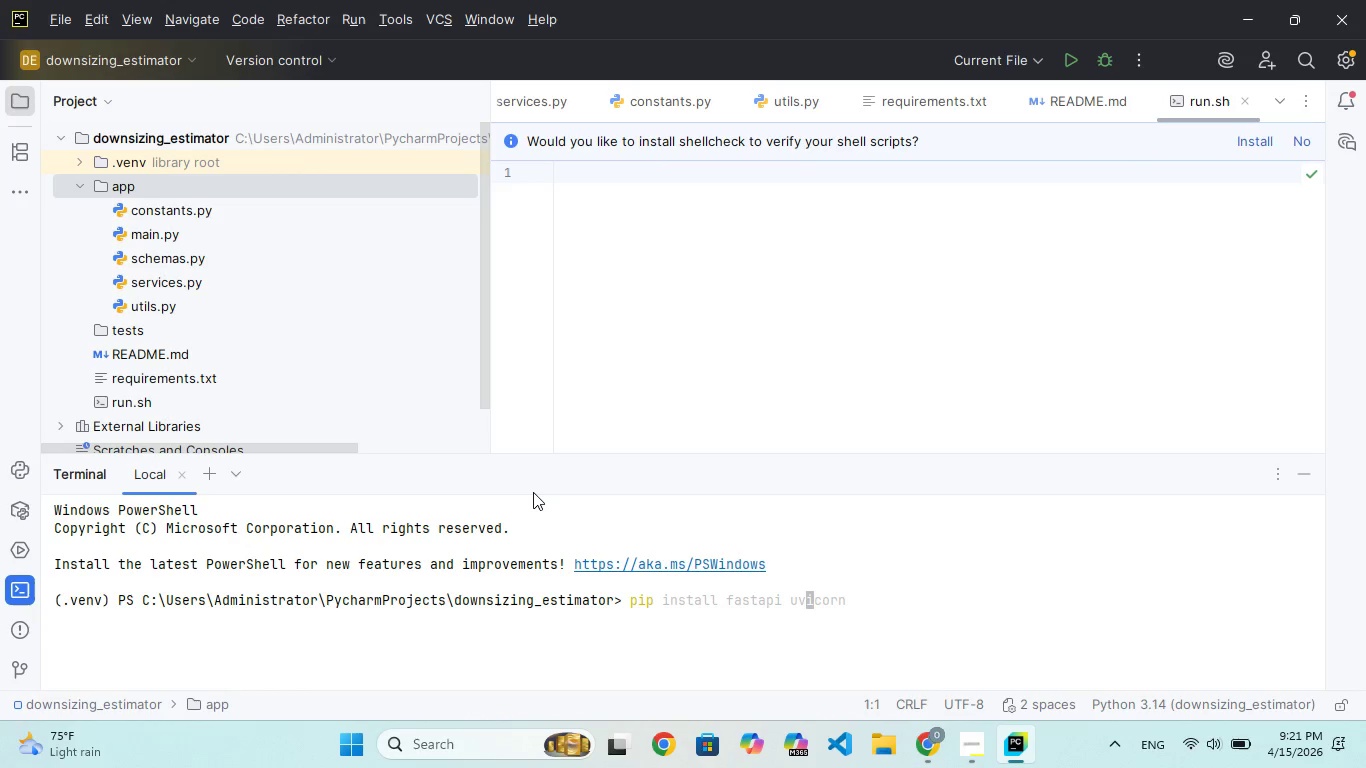 
key(ArrowRight)
 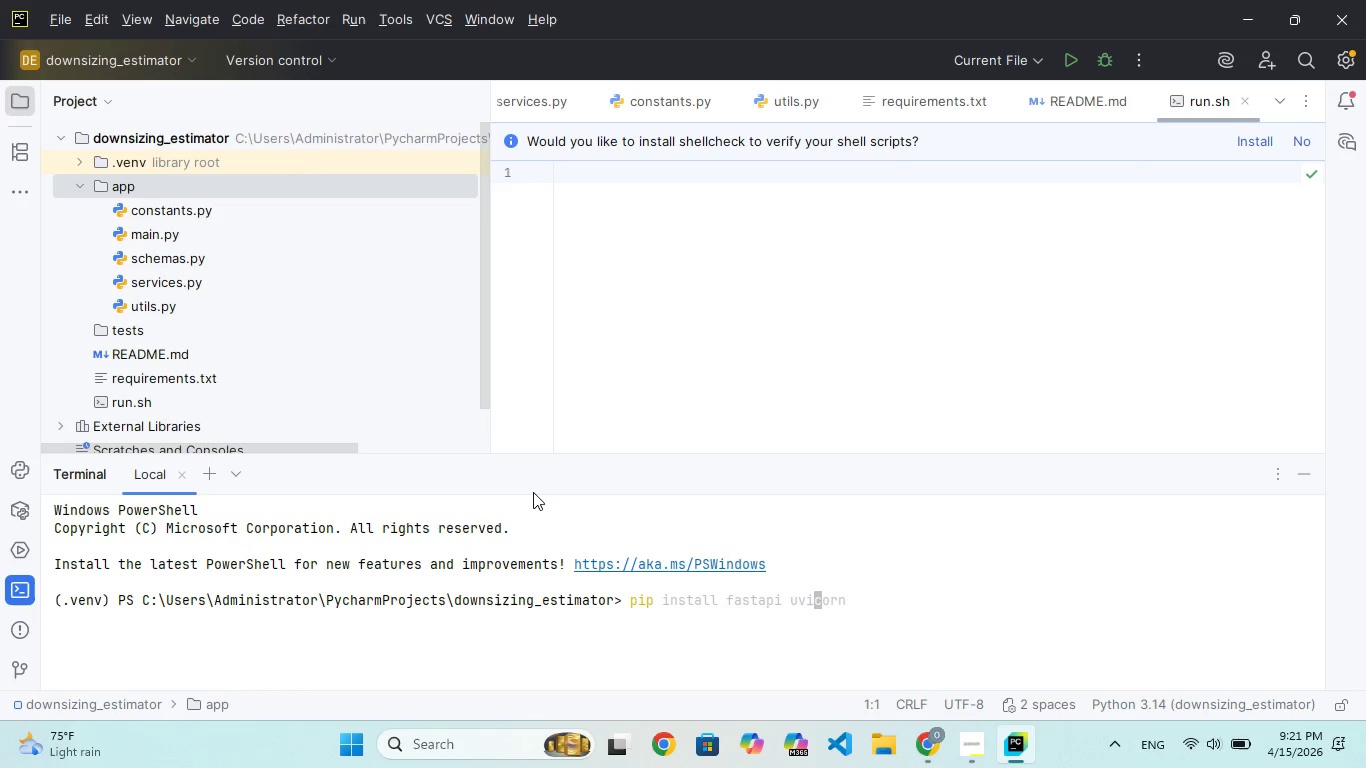 
key(ArrowRight)
 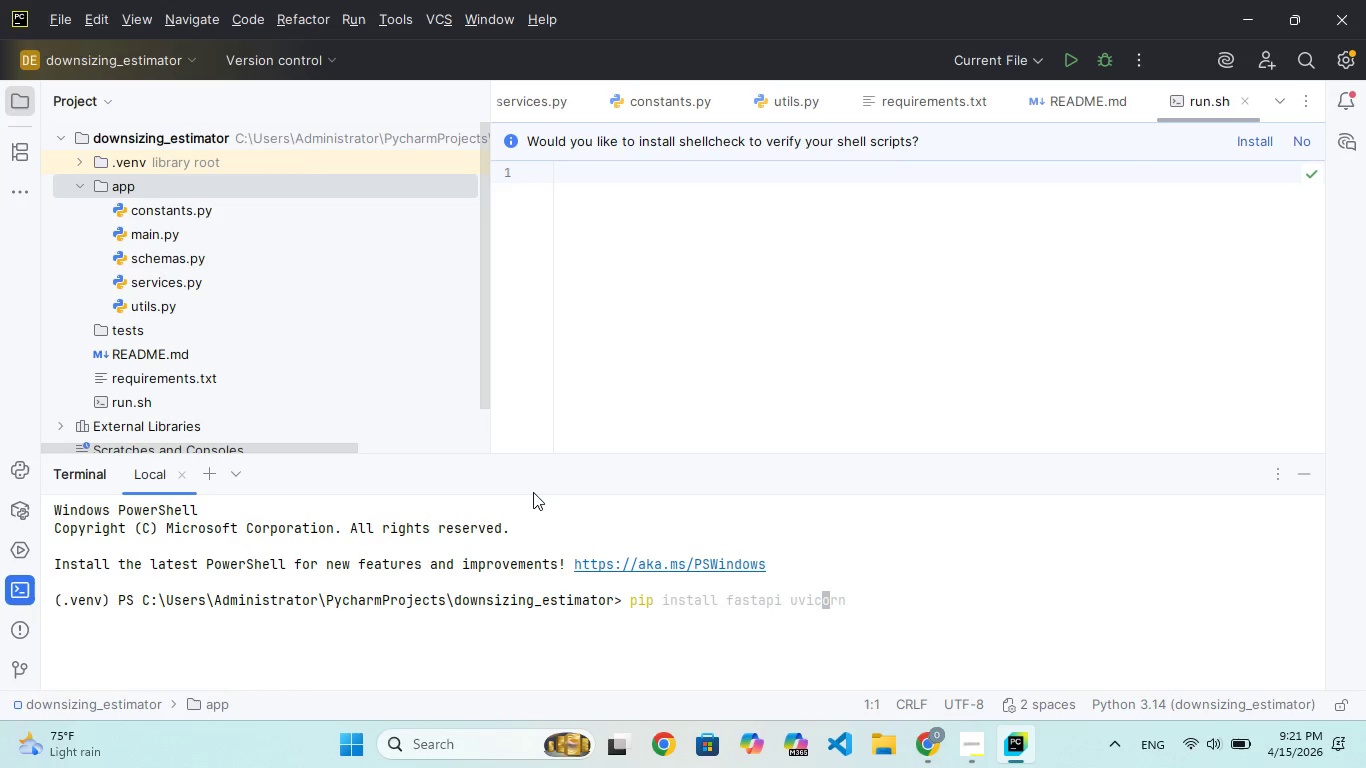 
key(ArrowRight)
 